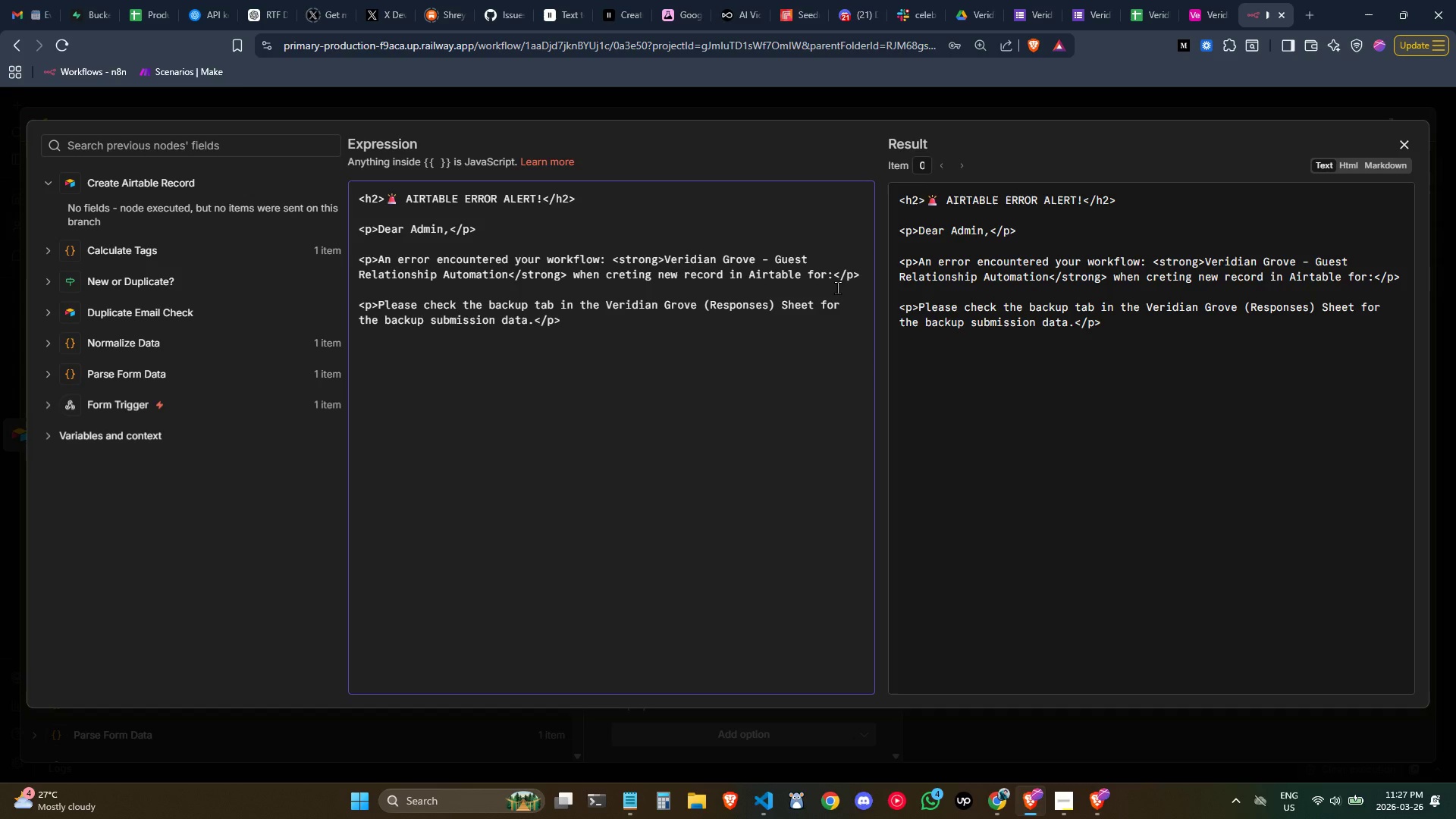 
key(ArrowRight)
 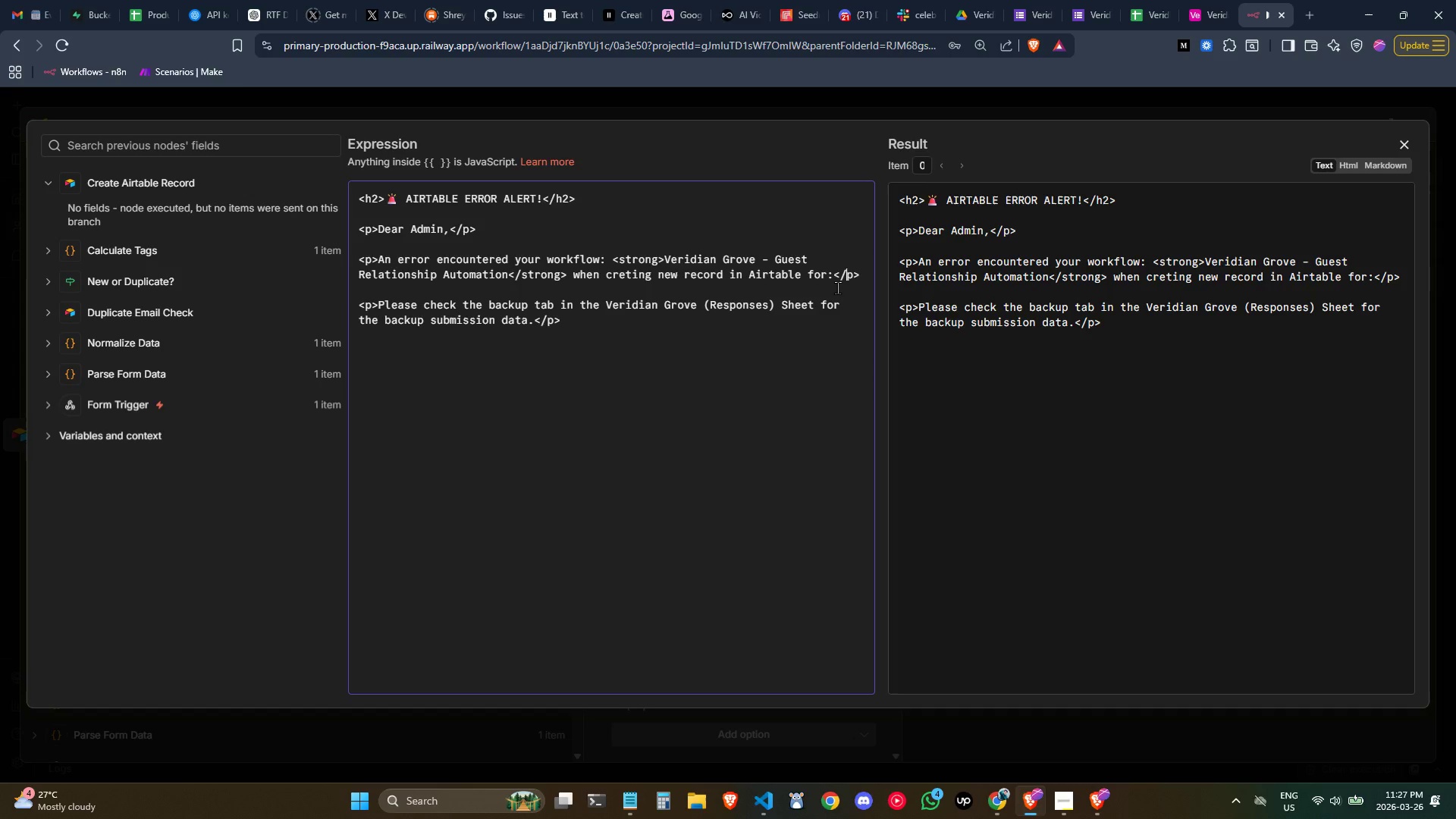 
key(ArrowRight)
 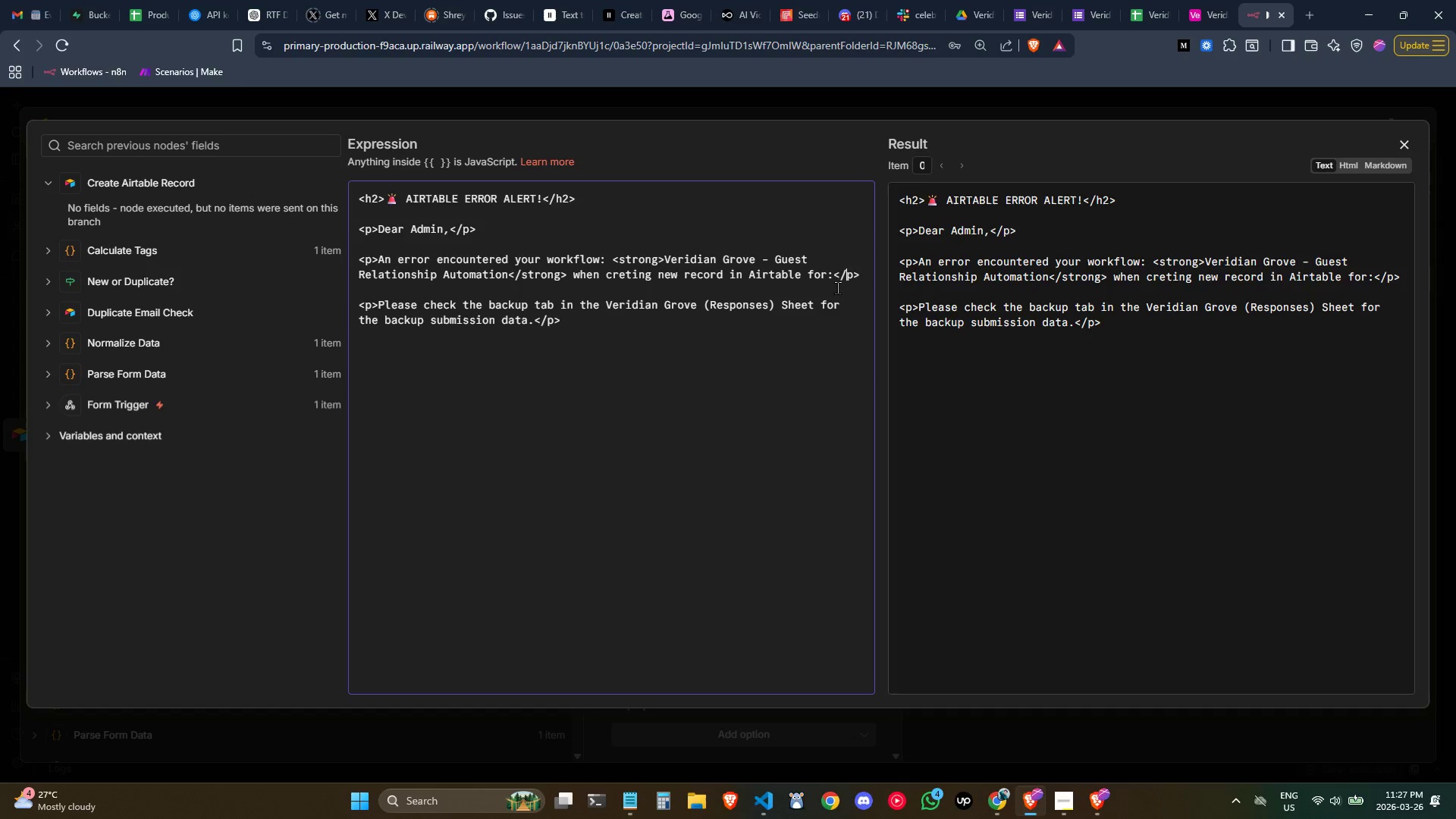 
key(ArrowRight)
 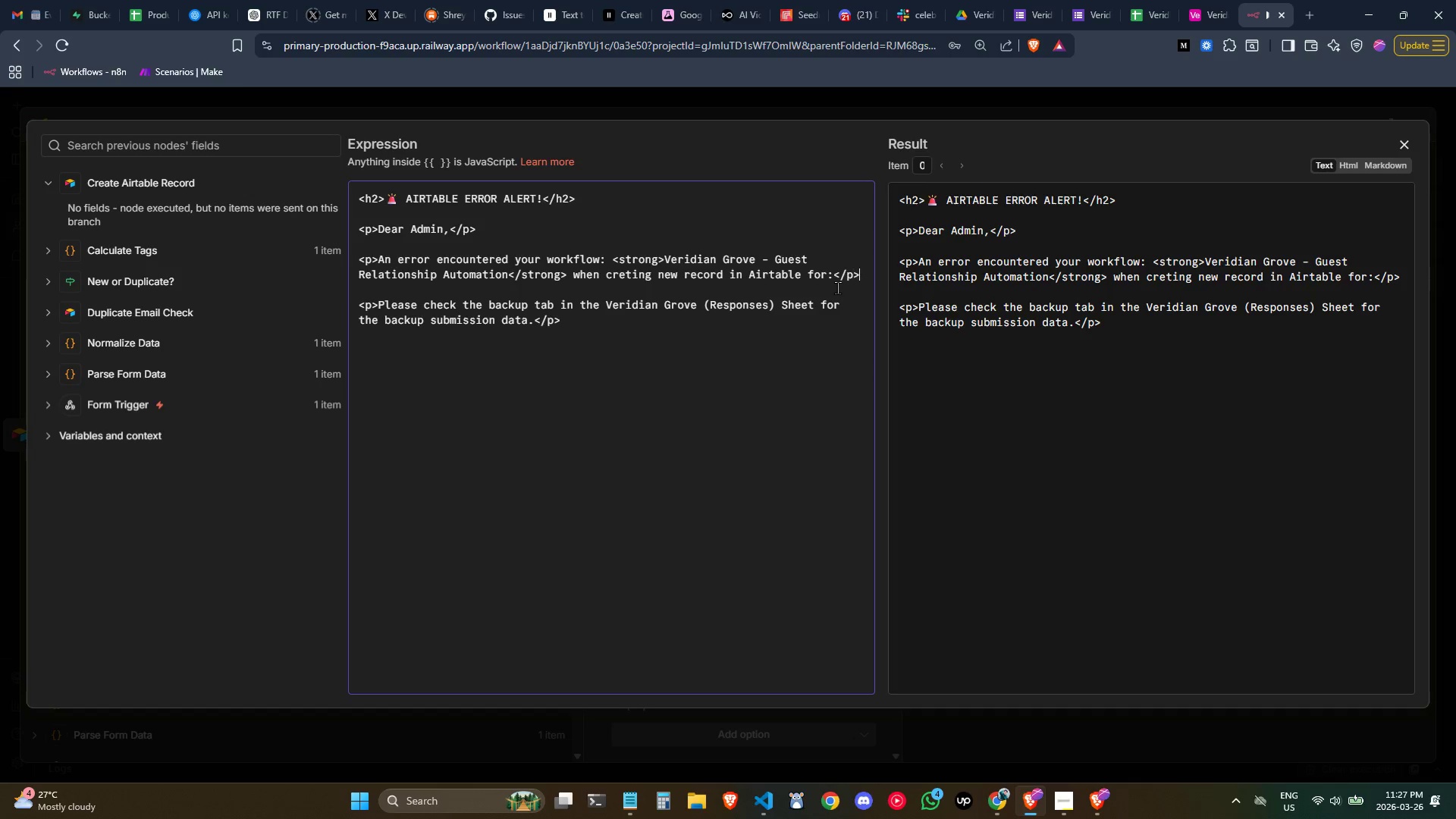 
key(ArrowRight)
 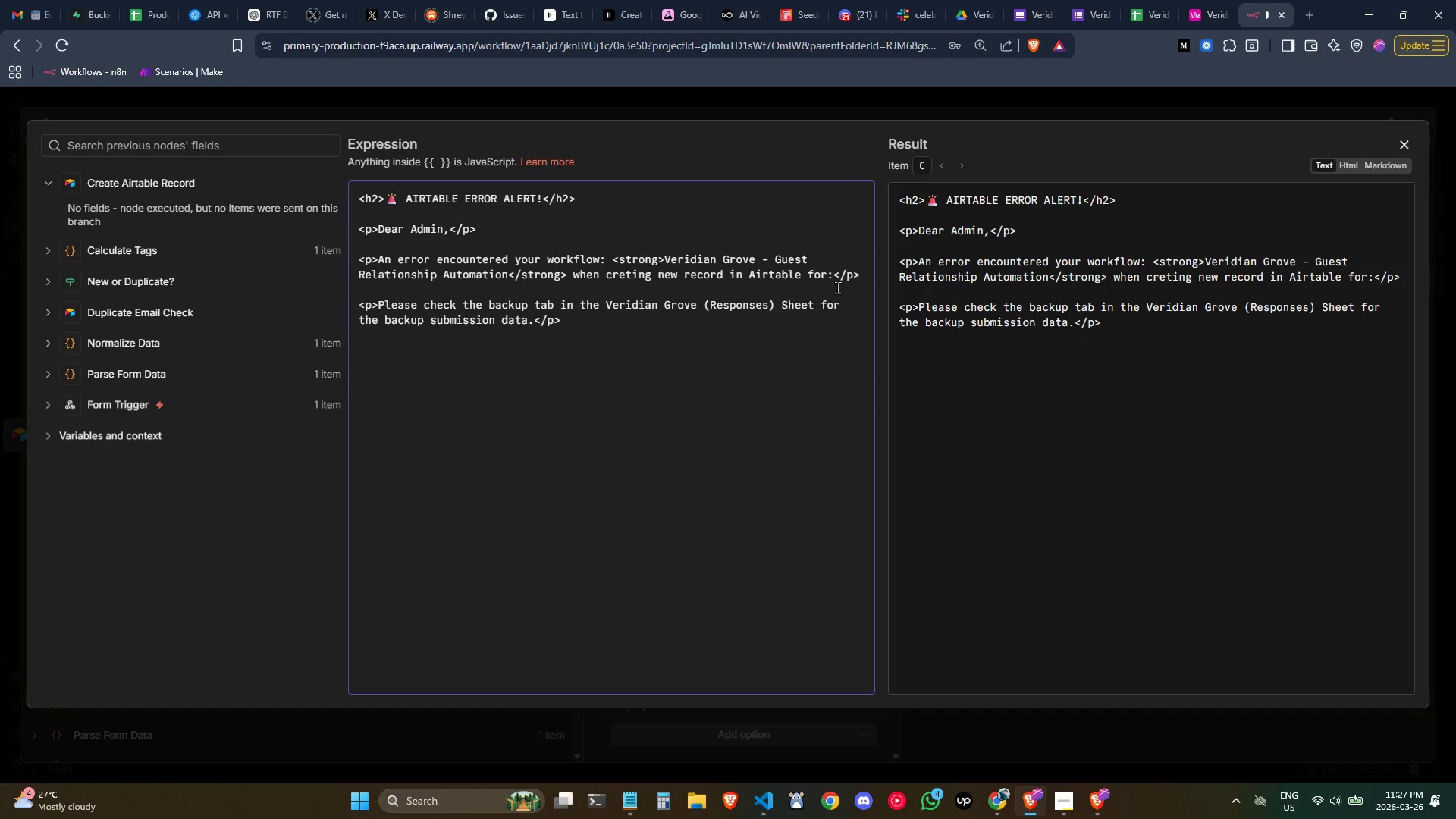 
key(Enter)
 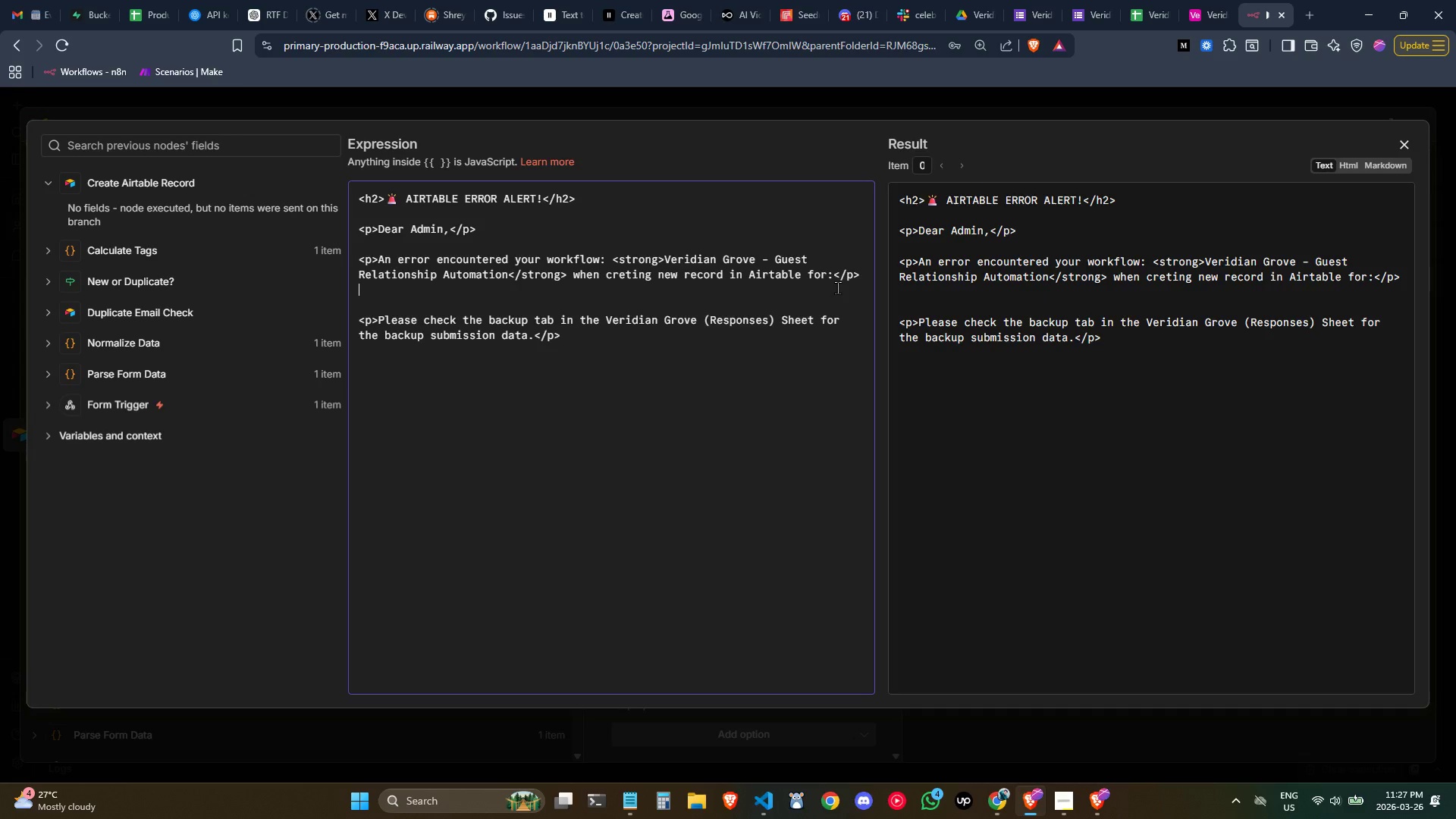 
key(Enter)
 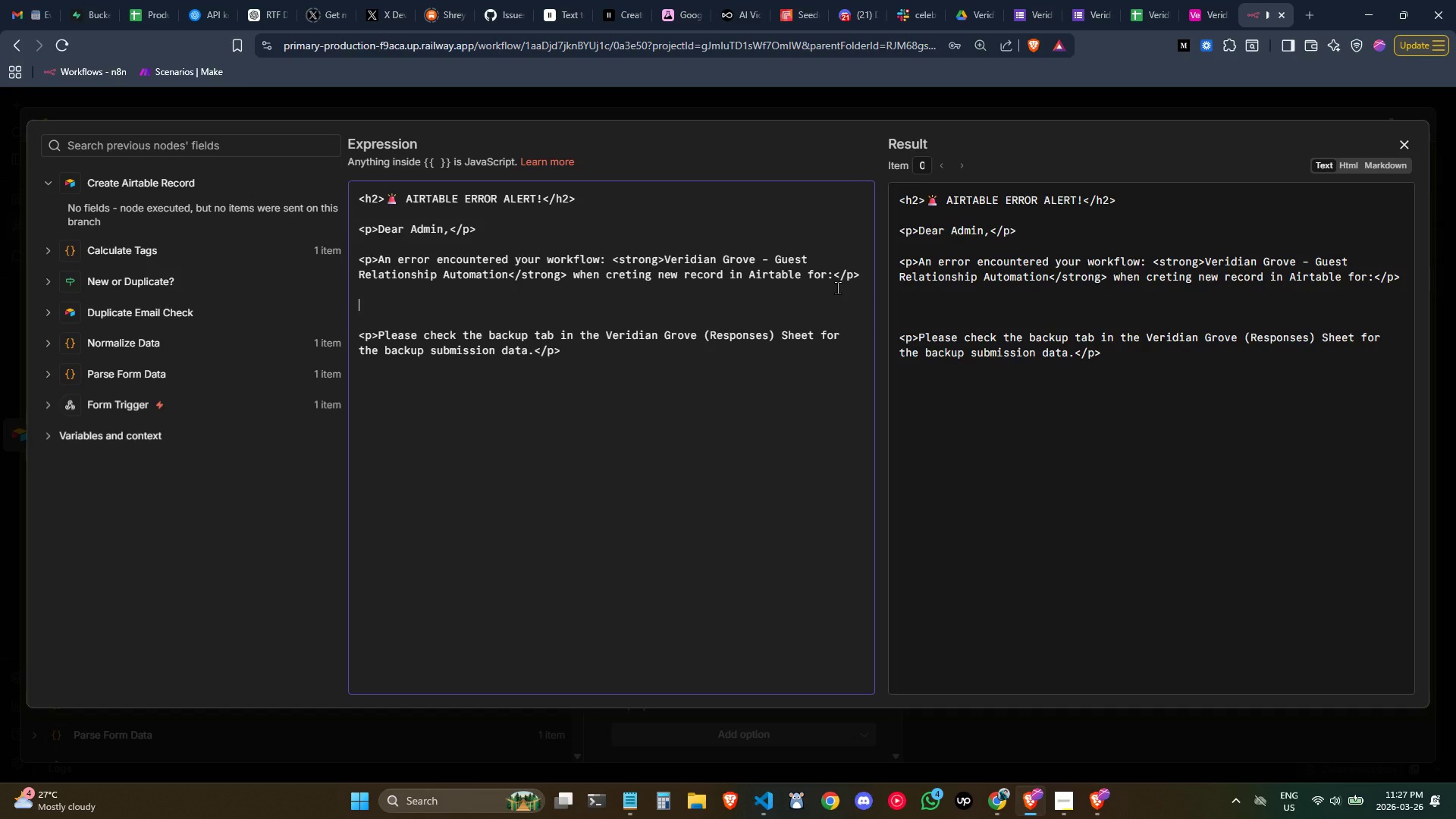 
key(Shift+ShiftLeft)
 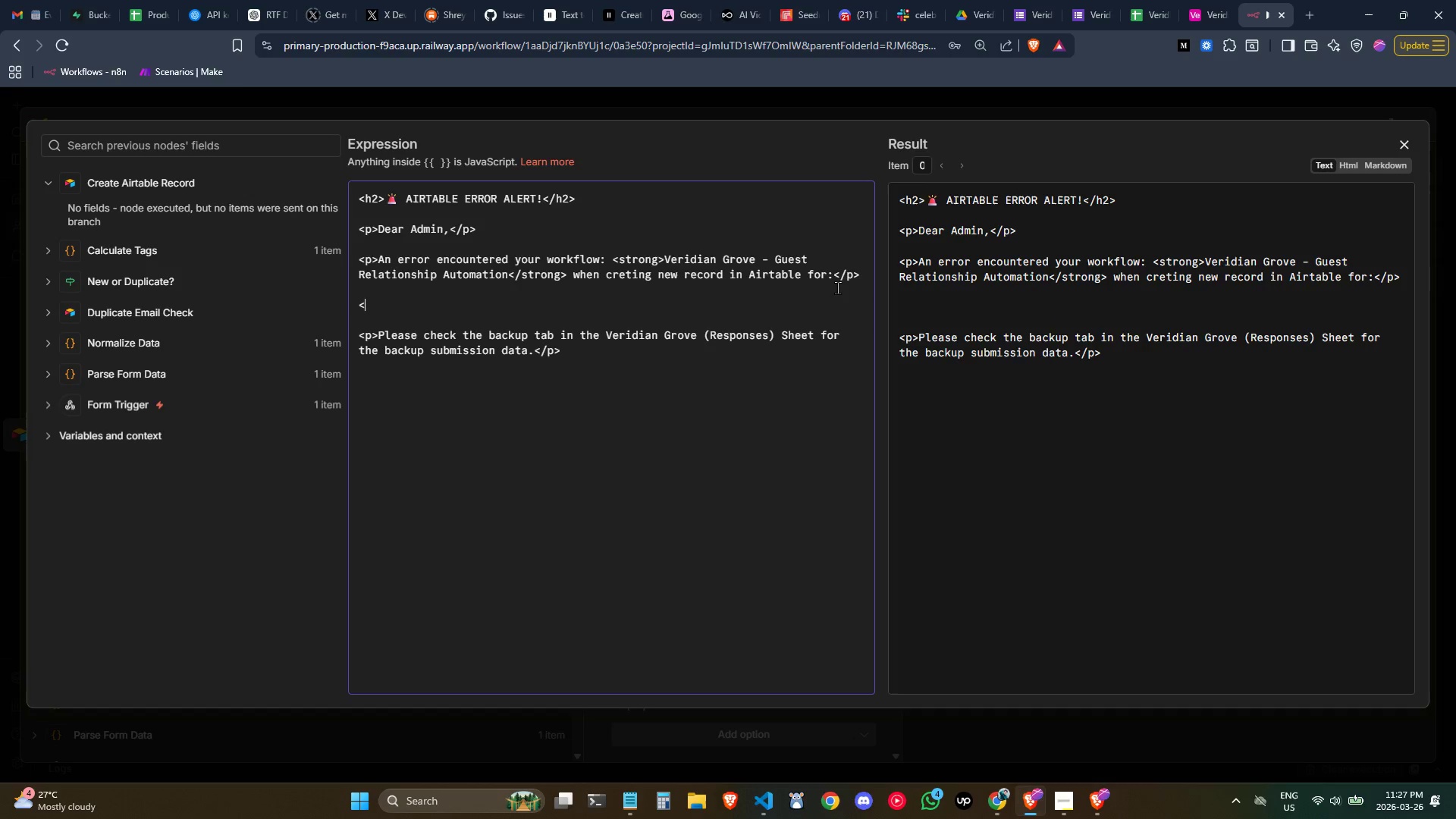 
key(Shift+Comma)
 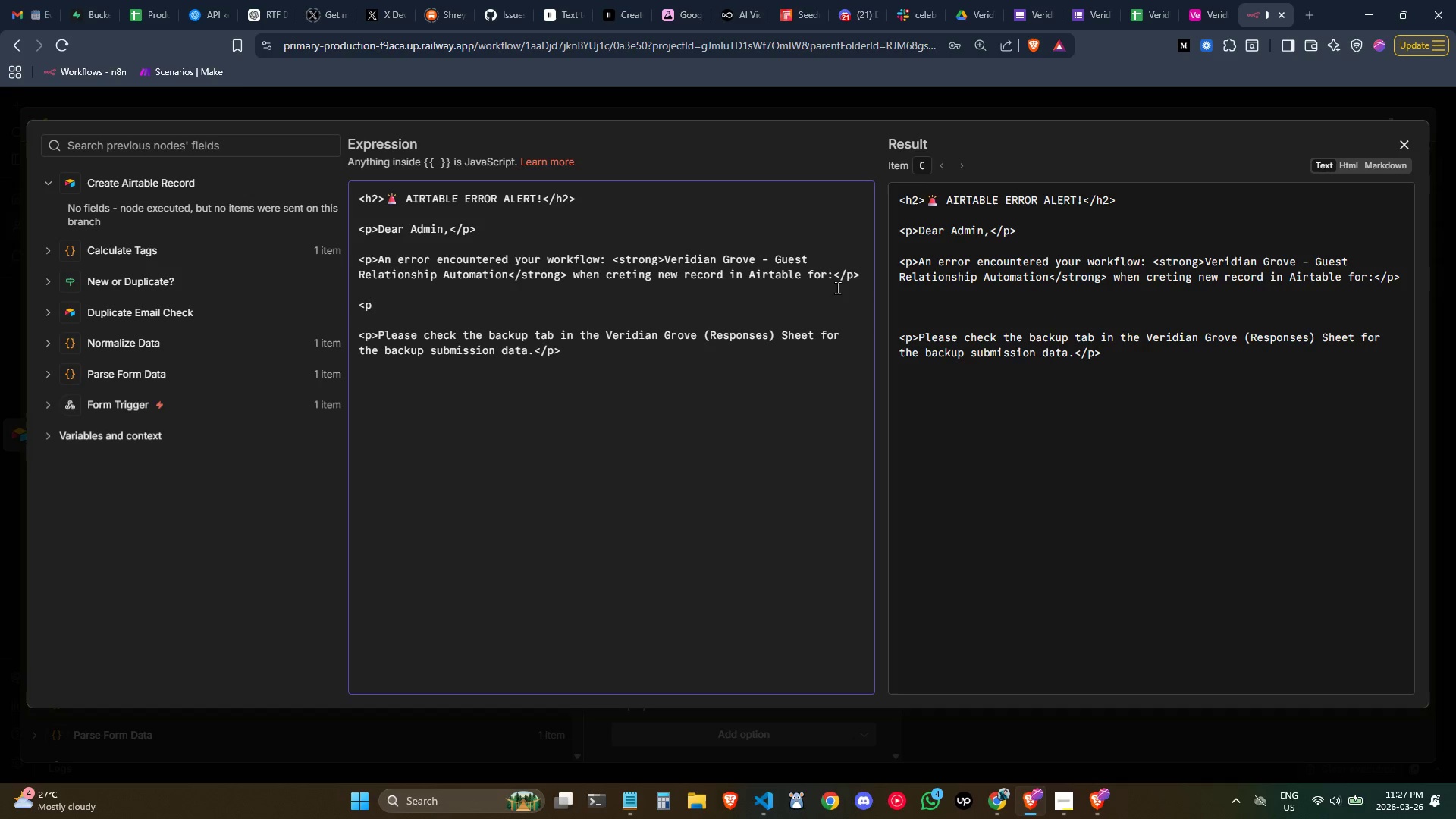 
key(P)
 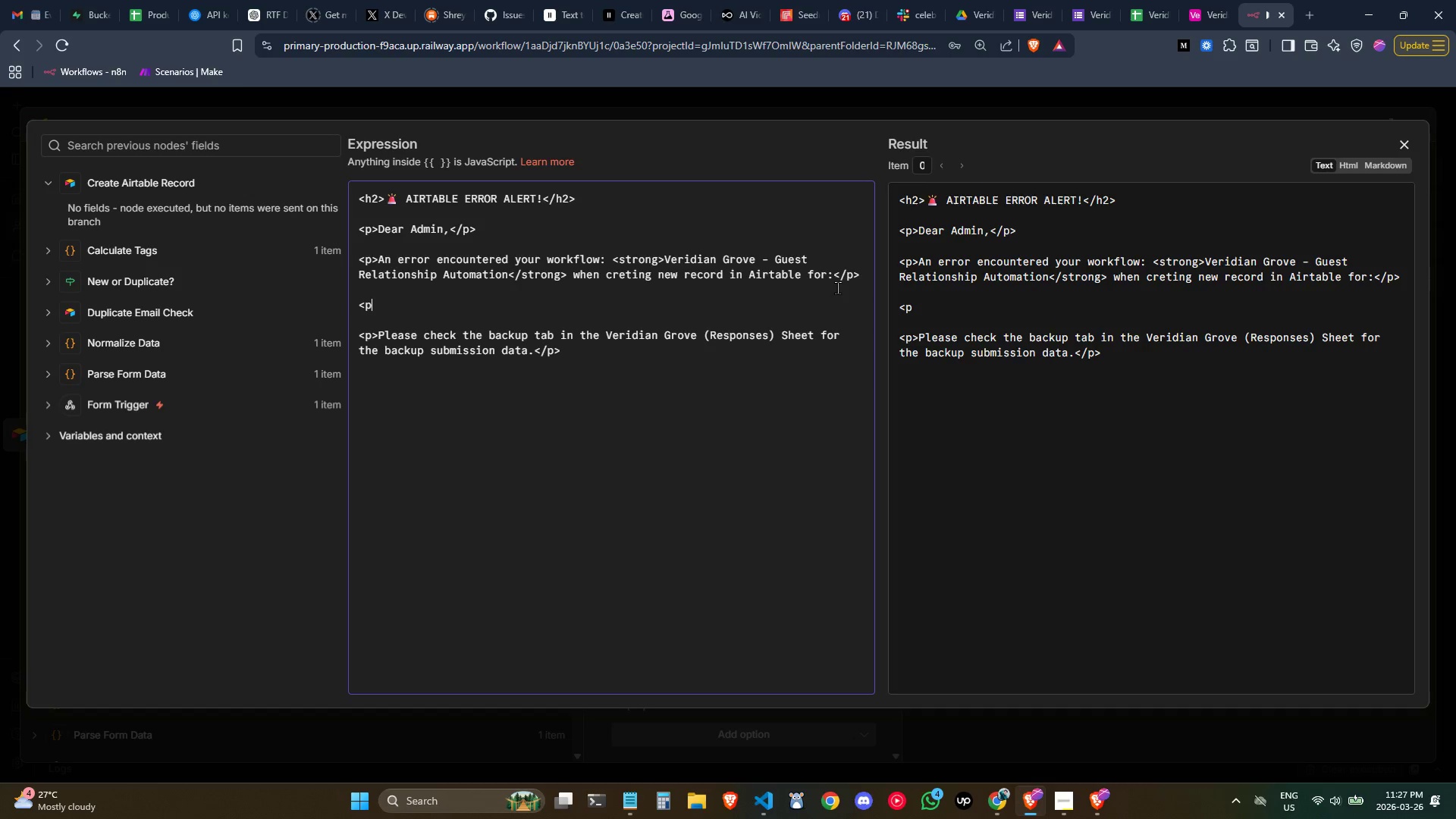 
key(Shift+Period)
 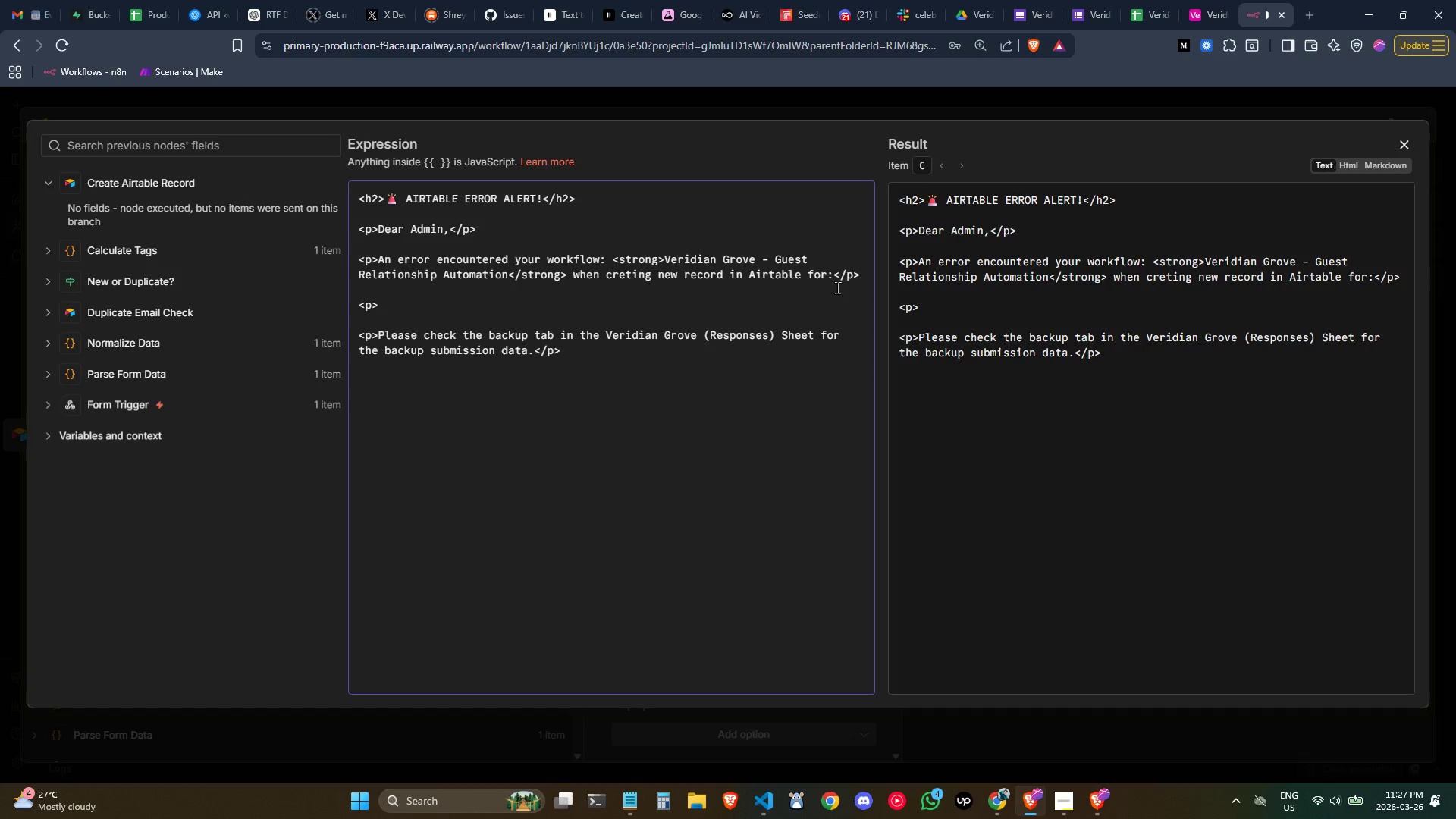 
hold_key(key=ShiftLeft, duration=0.89)
 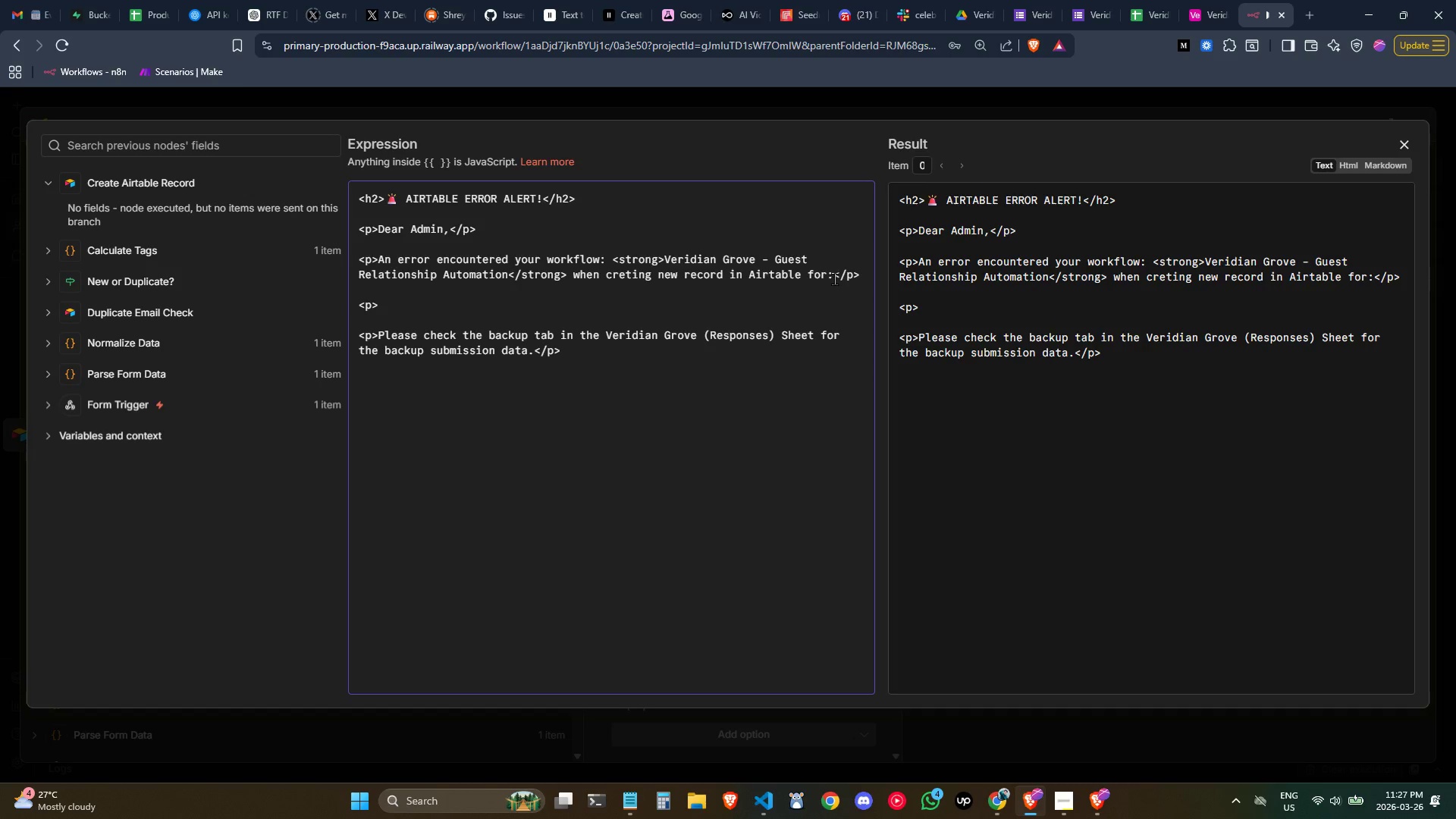 
left_click([828, 275])
 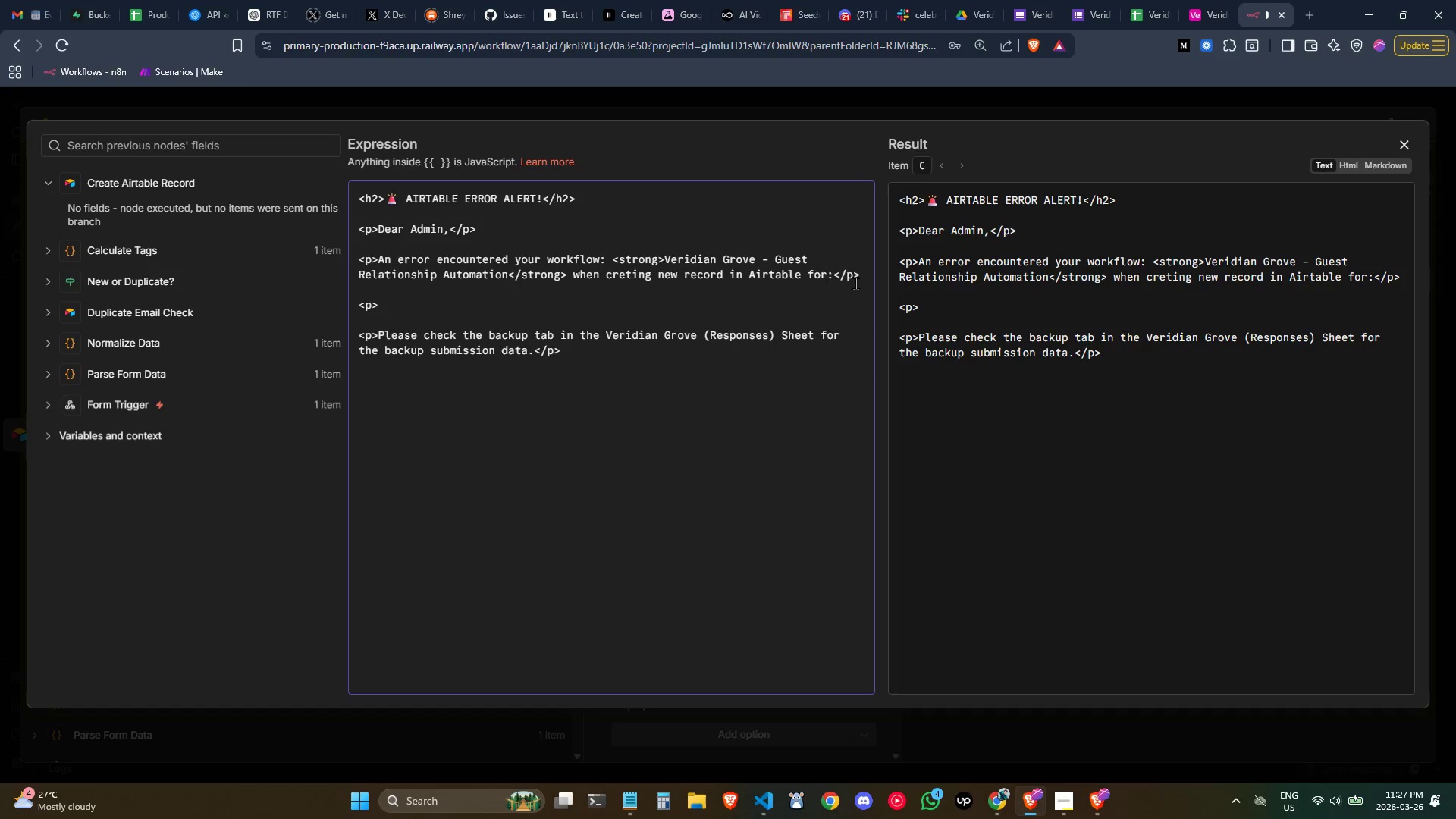 
type( guest)
 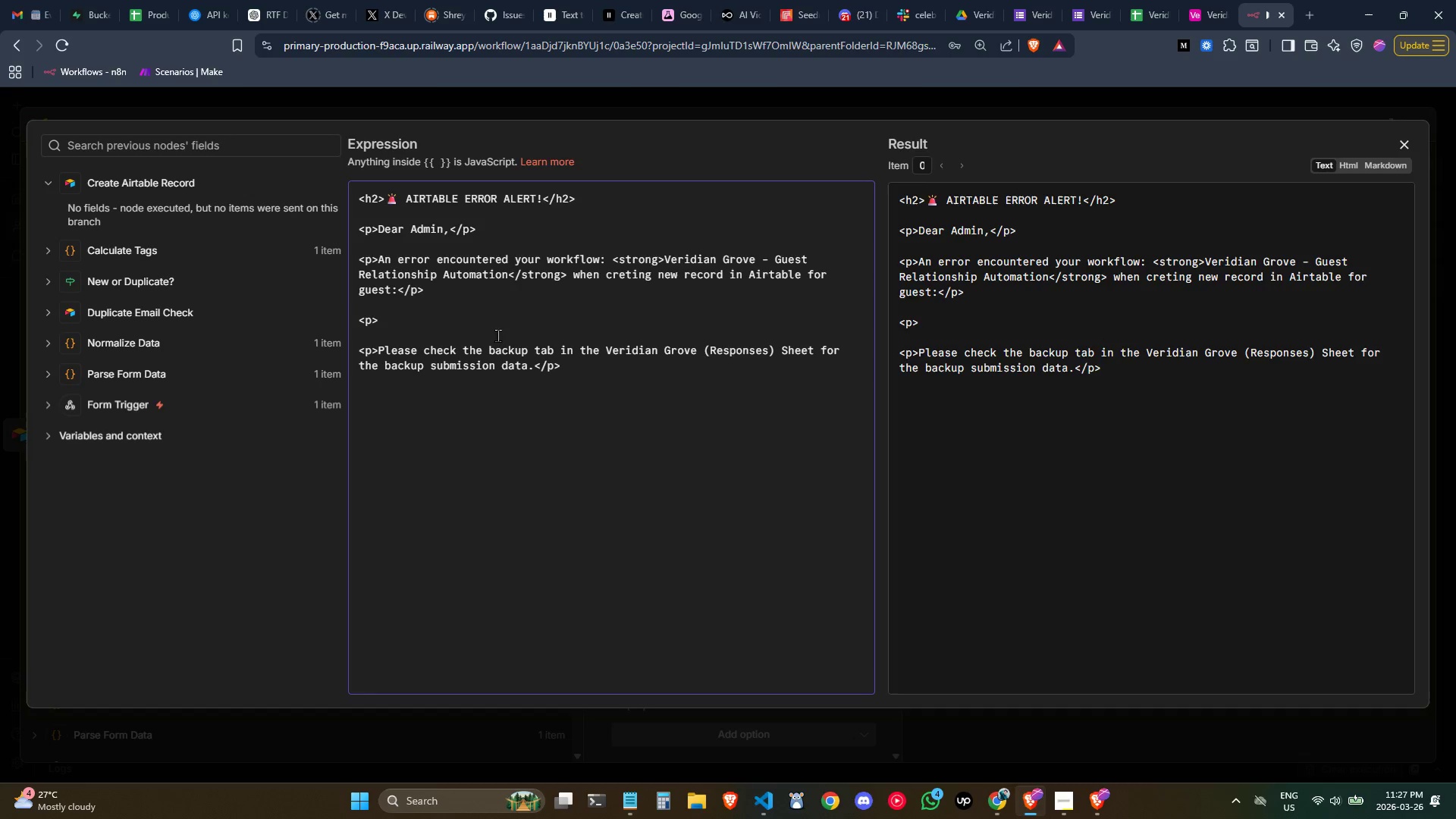 
left_click([473, 327])
 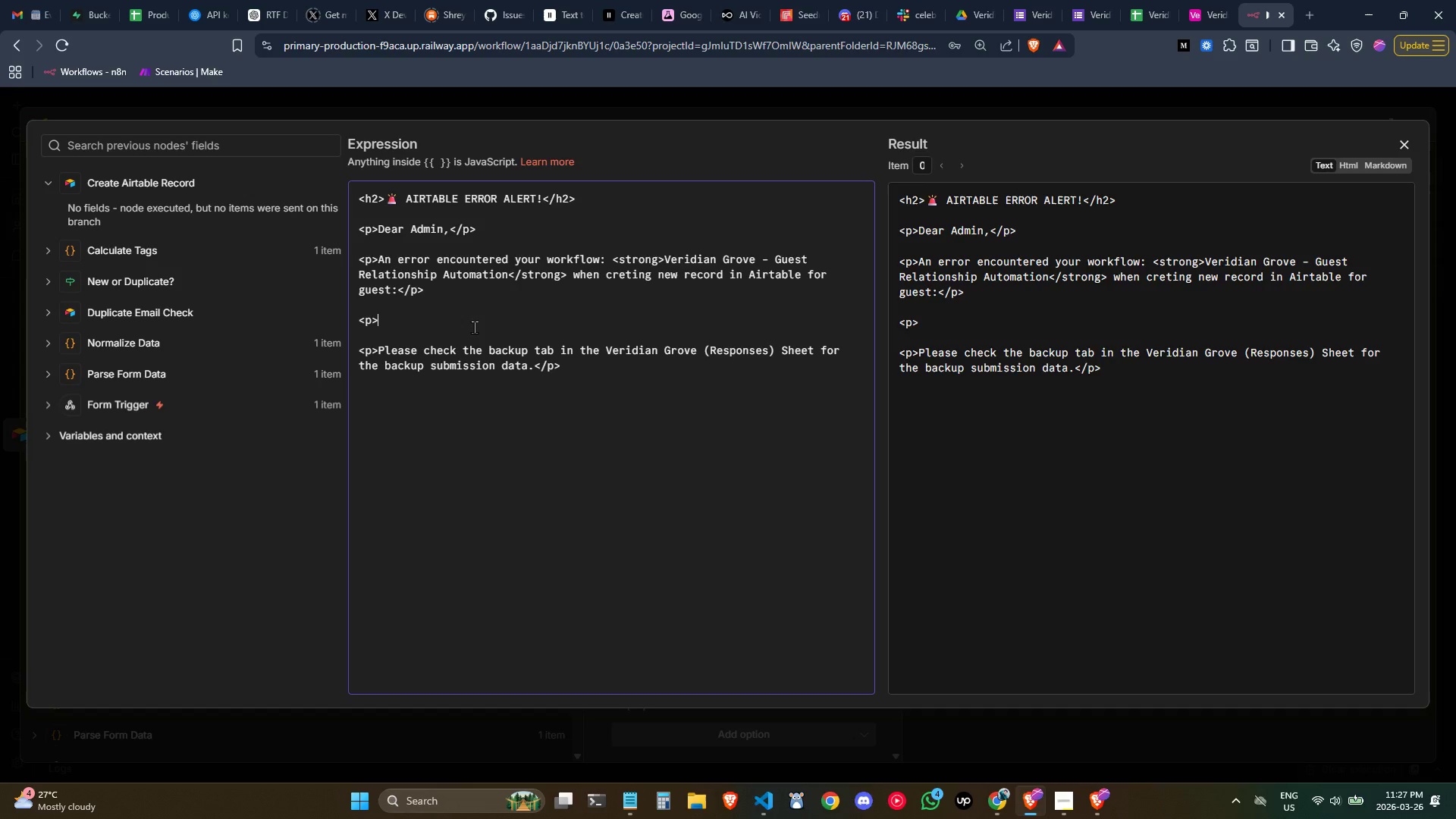 
key(ArrowLeft)
 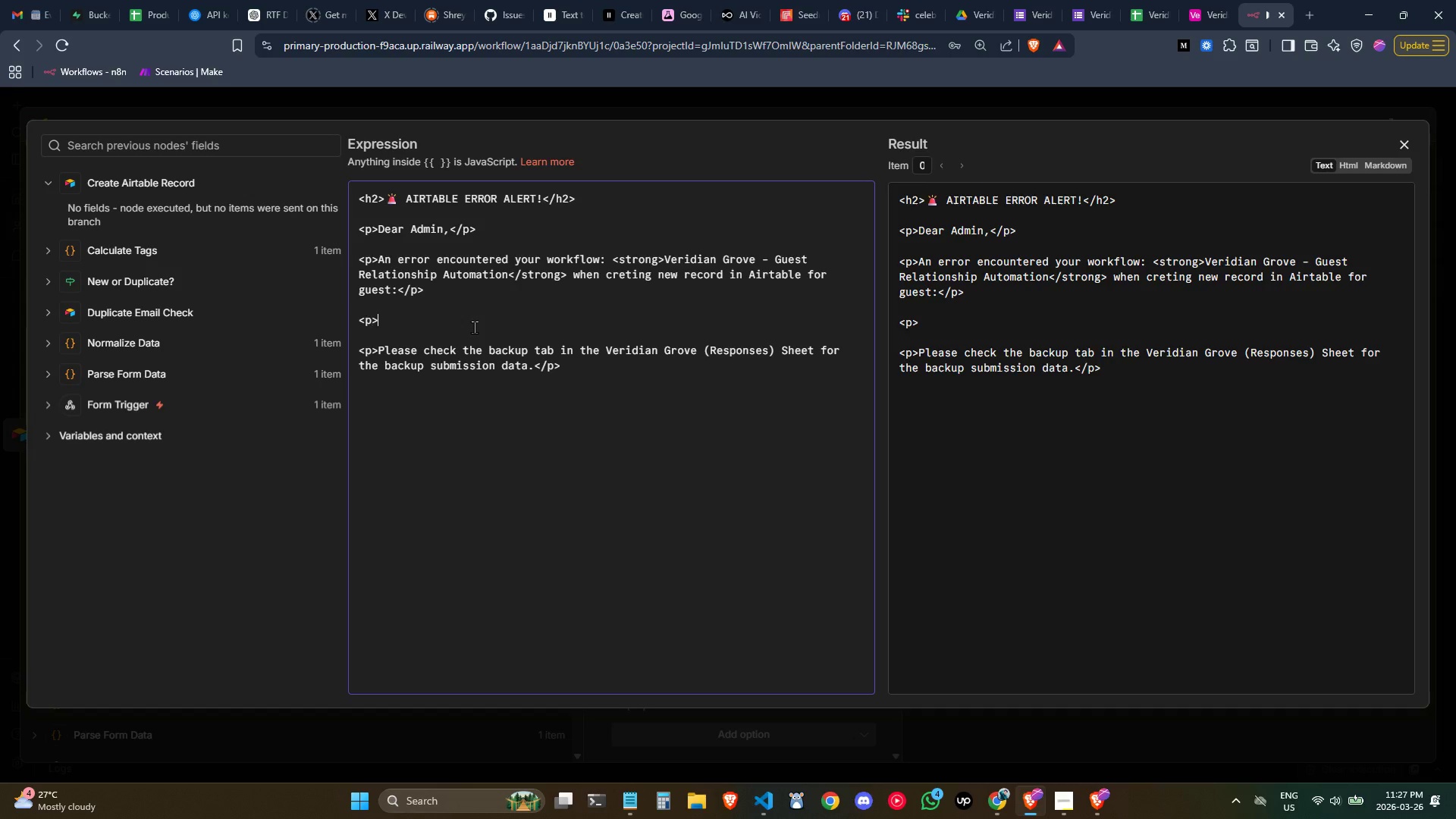 
key(ArrowRight)
 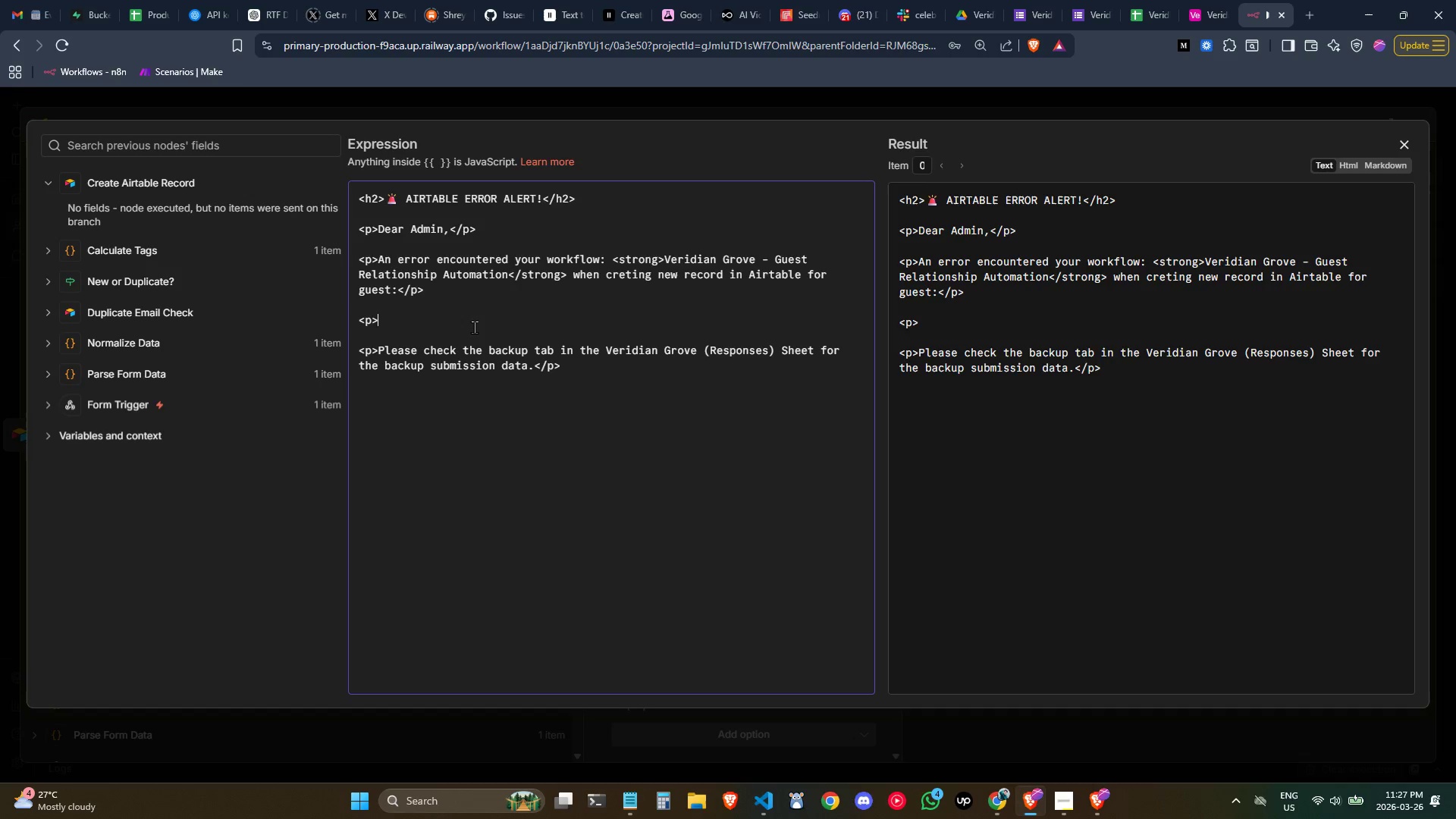 
type(Guest Nmae: )
key(Backspace)
 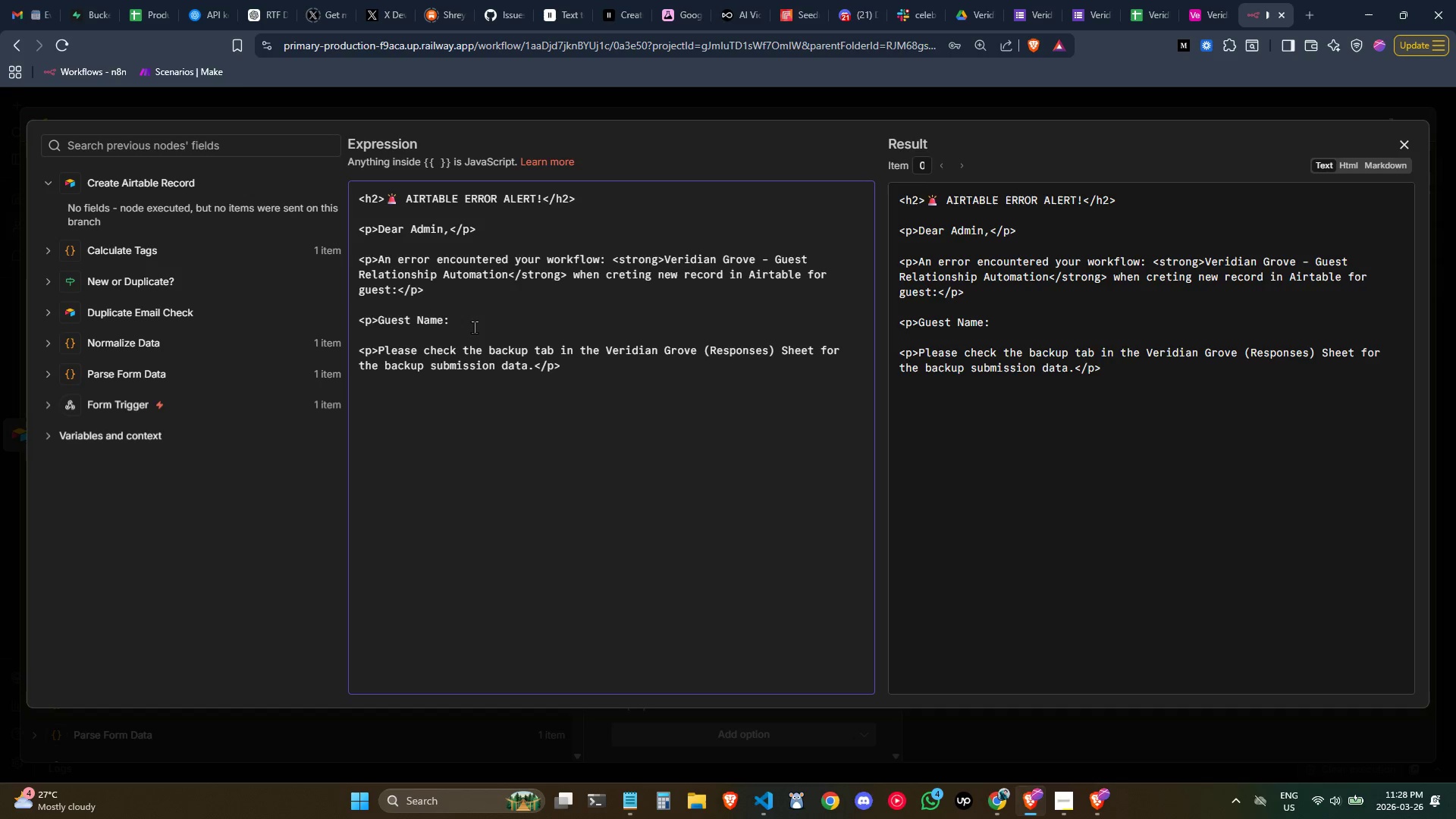 
left_click([377, 319])
 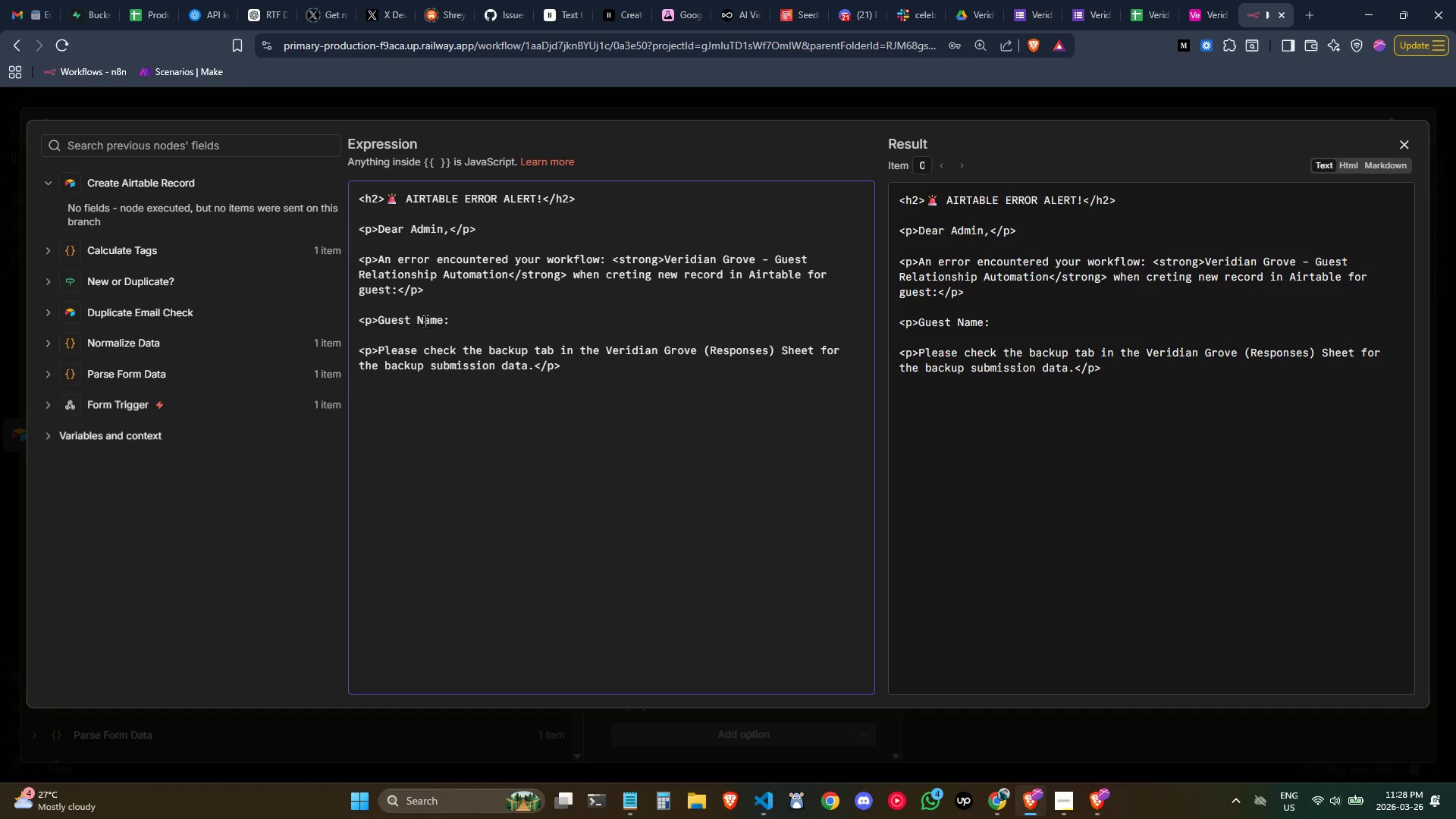 
type(<strong>)
 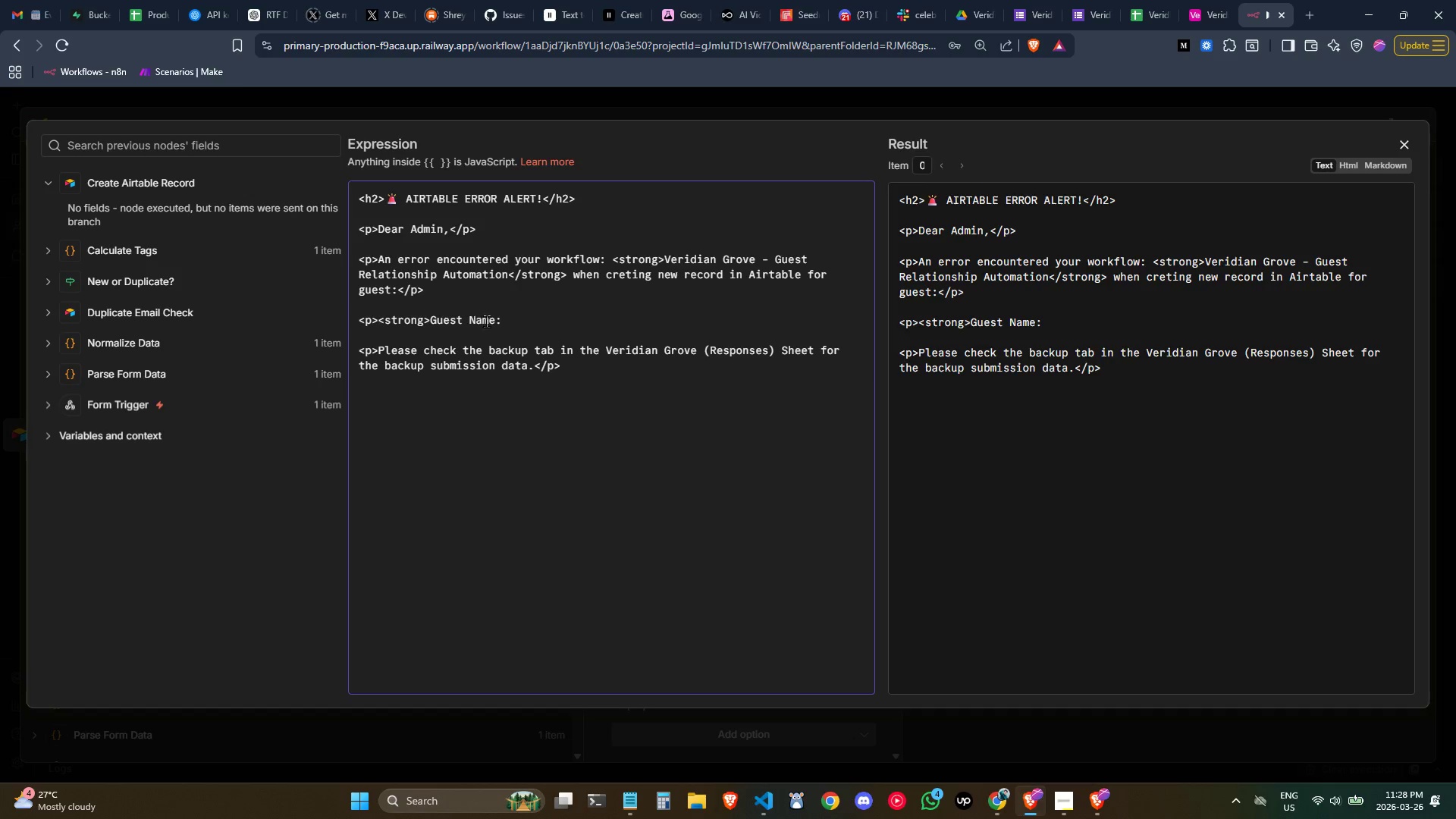 
left_click([511, 323])
 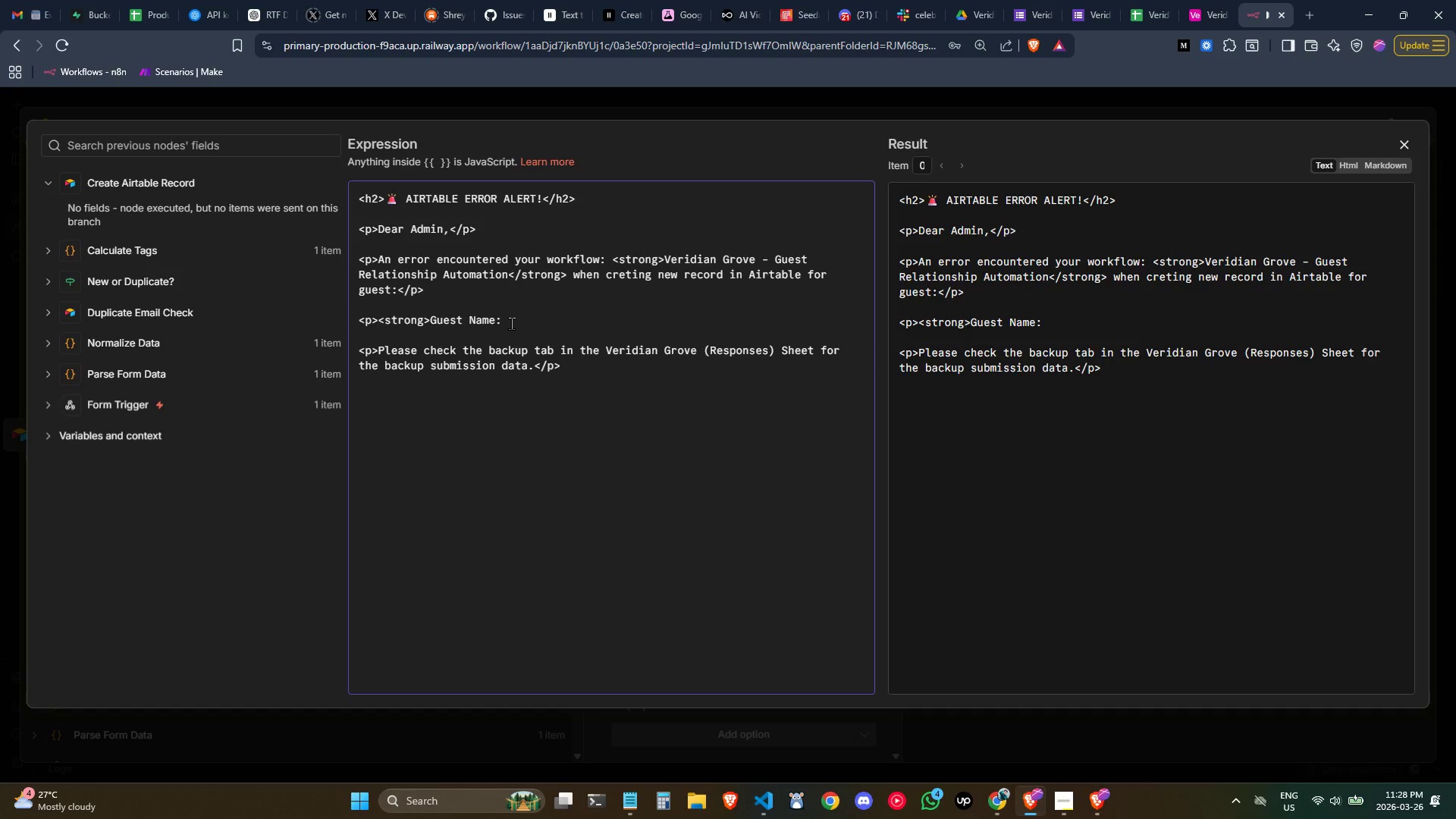 
type( </strong>)
 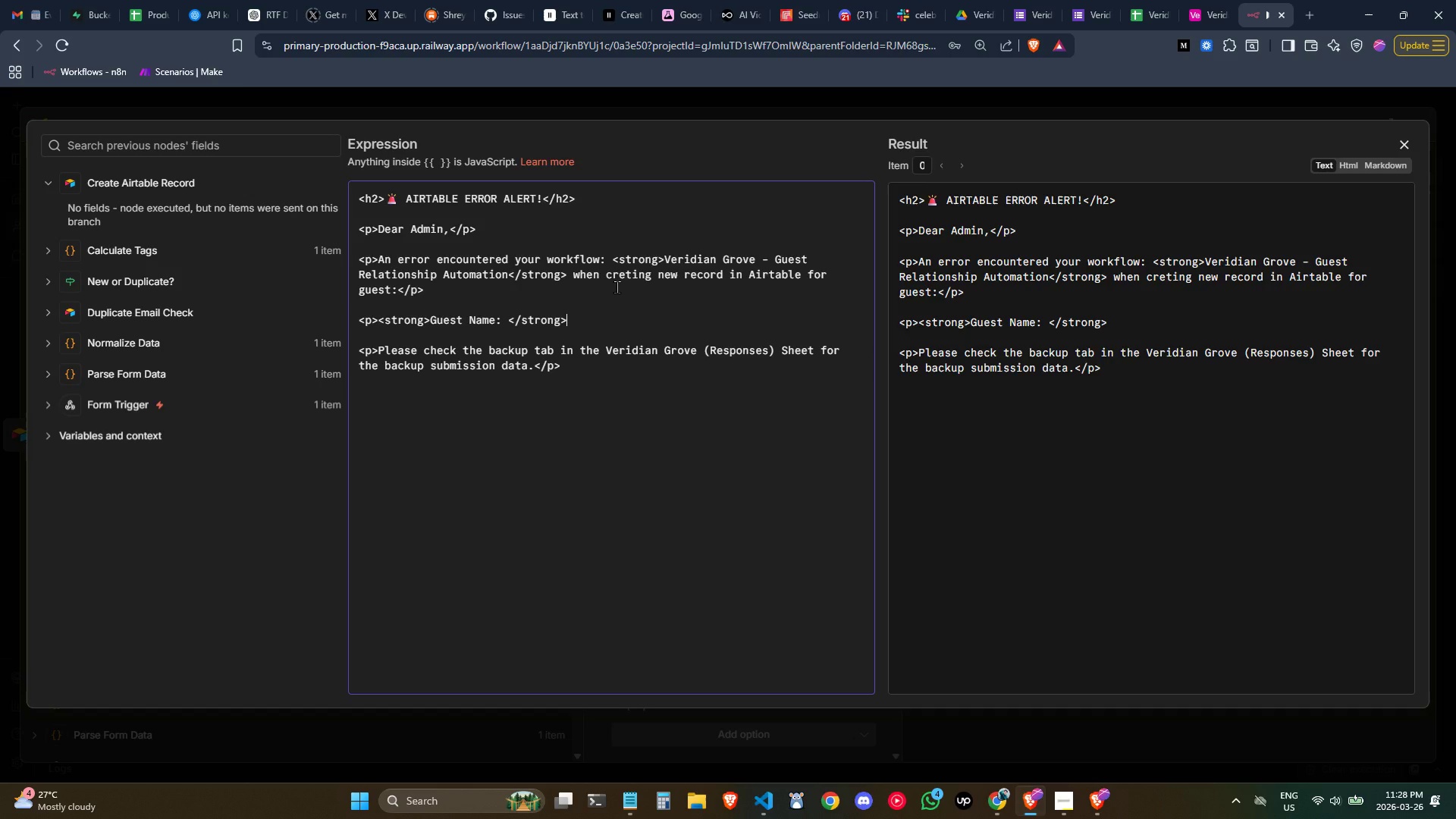 
key(Shift+ShiftLeft)
 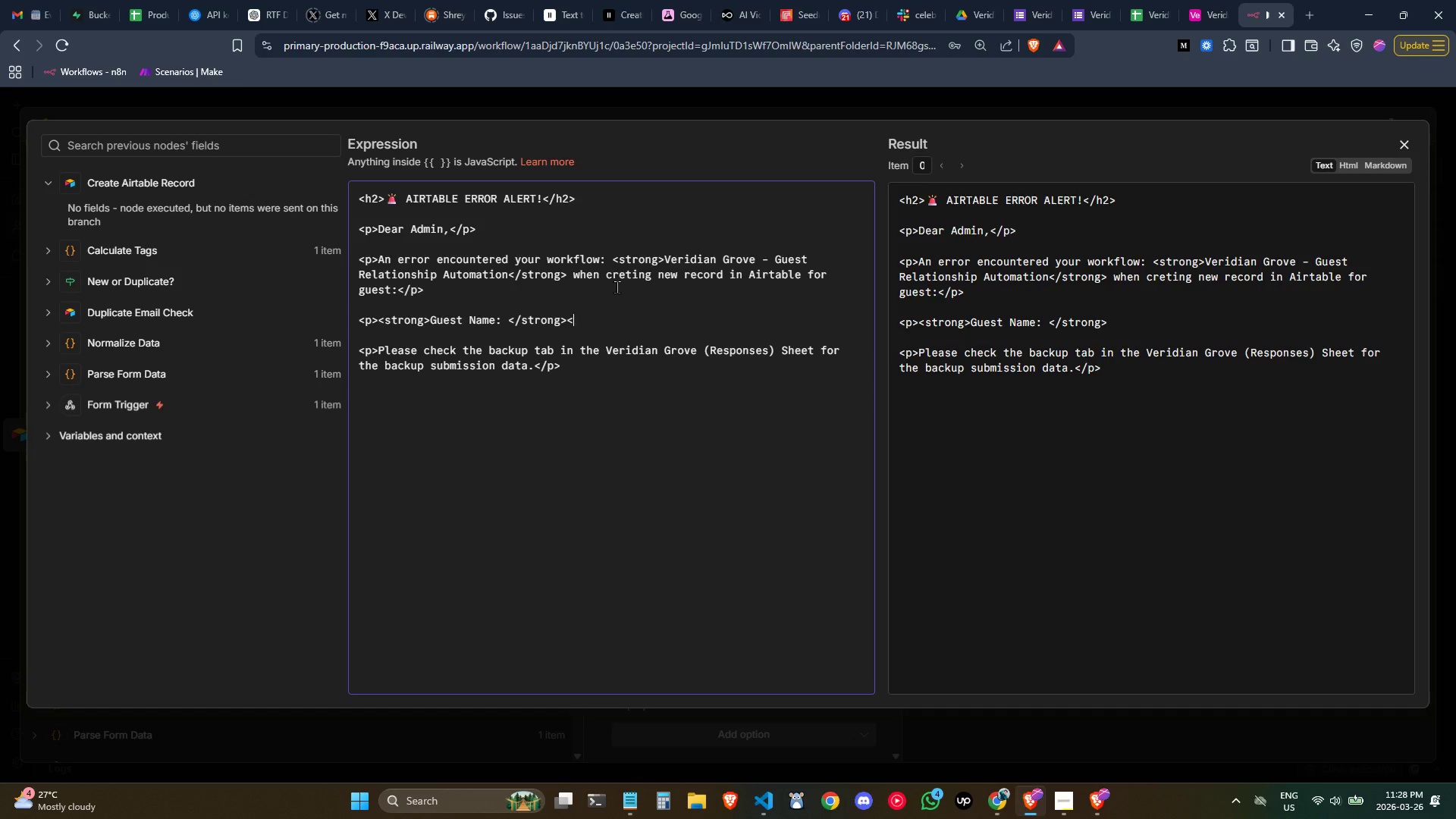 
key(Shift+Comma)
 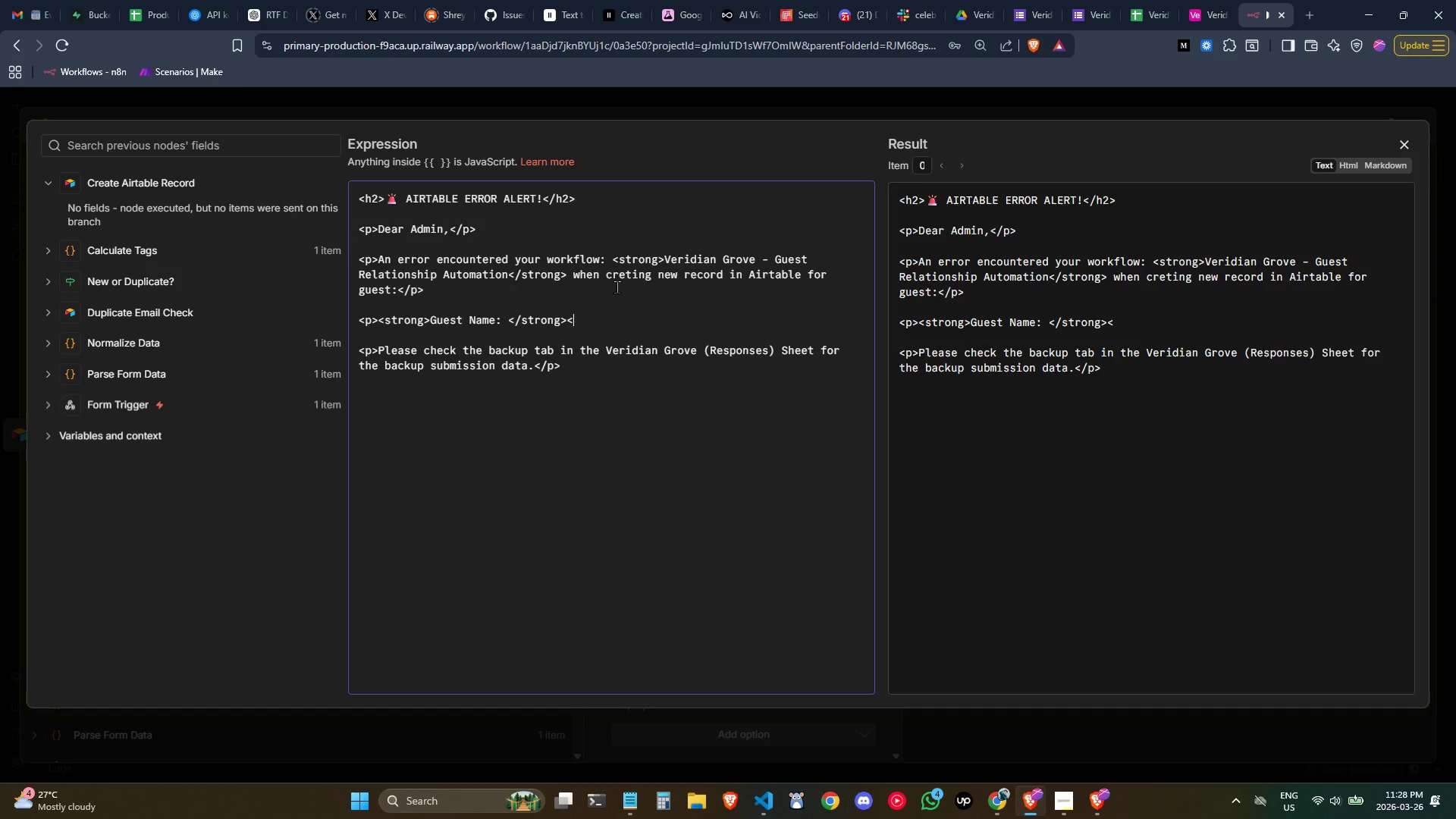 
key(Slash)
 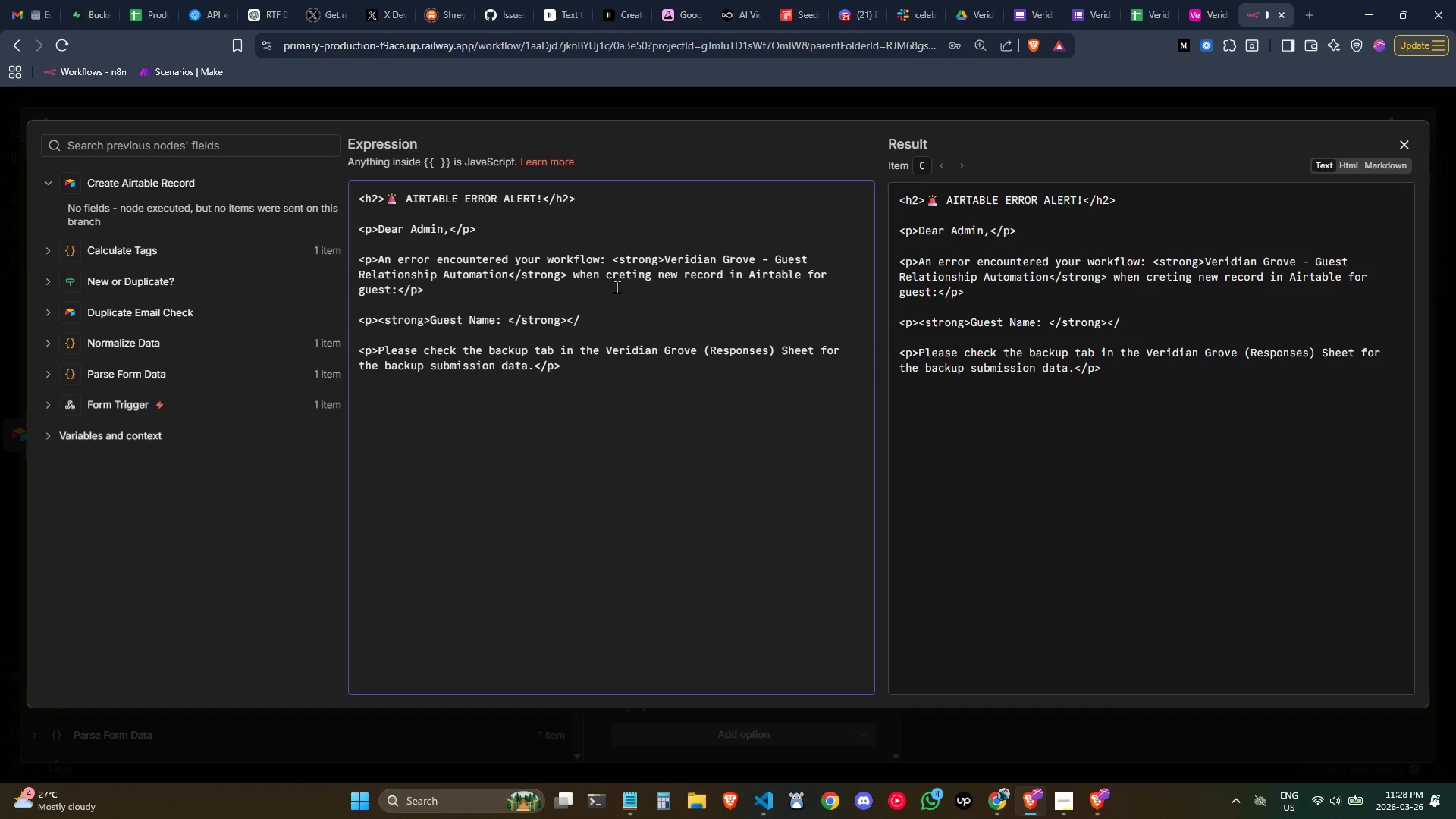 
key(P)
 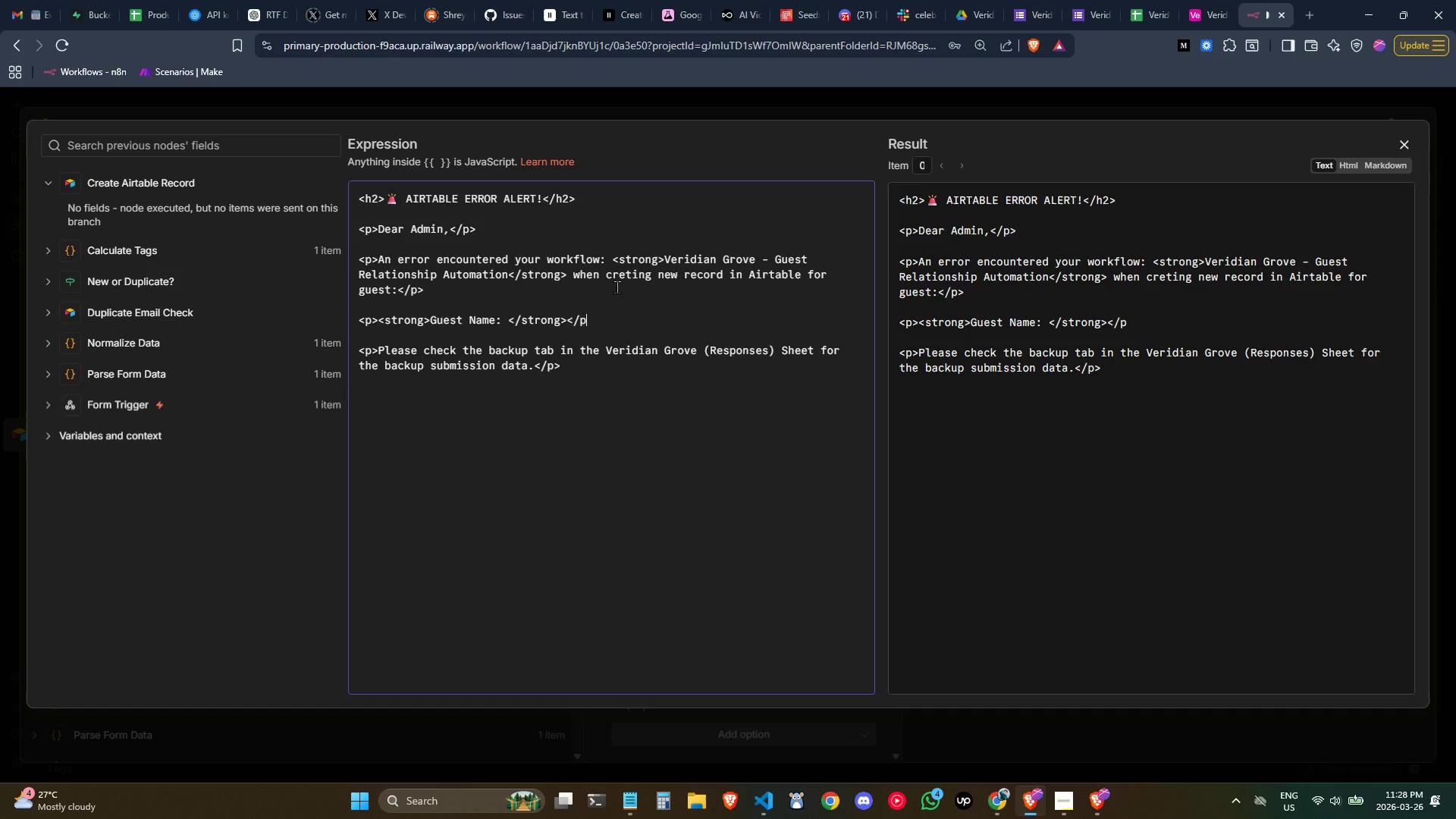 
key(Shift+Period)
 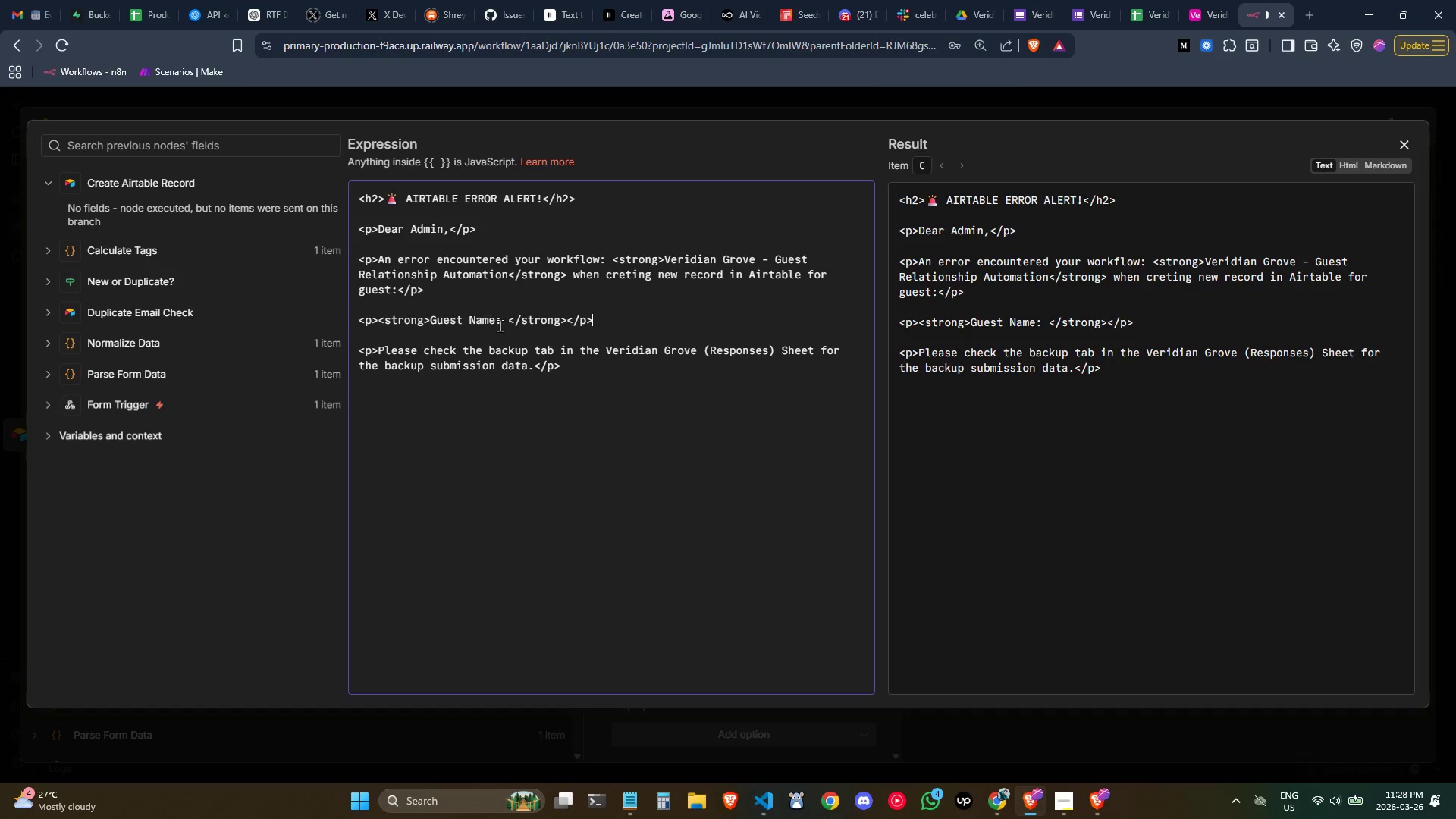 
left_click([507, 324])
 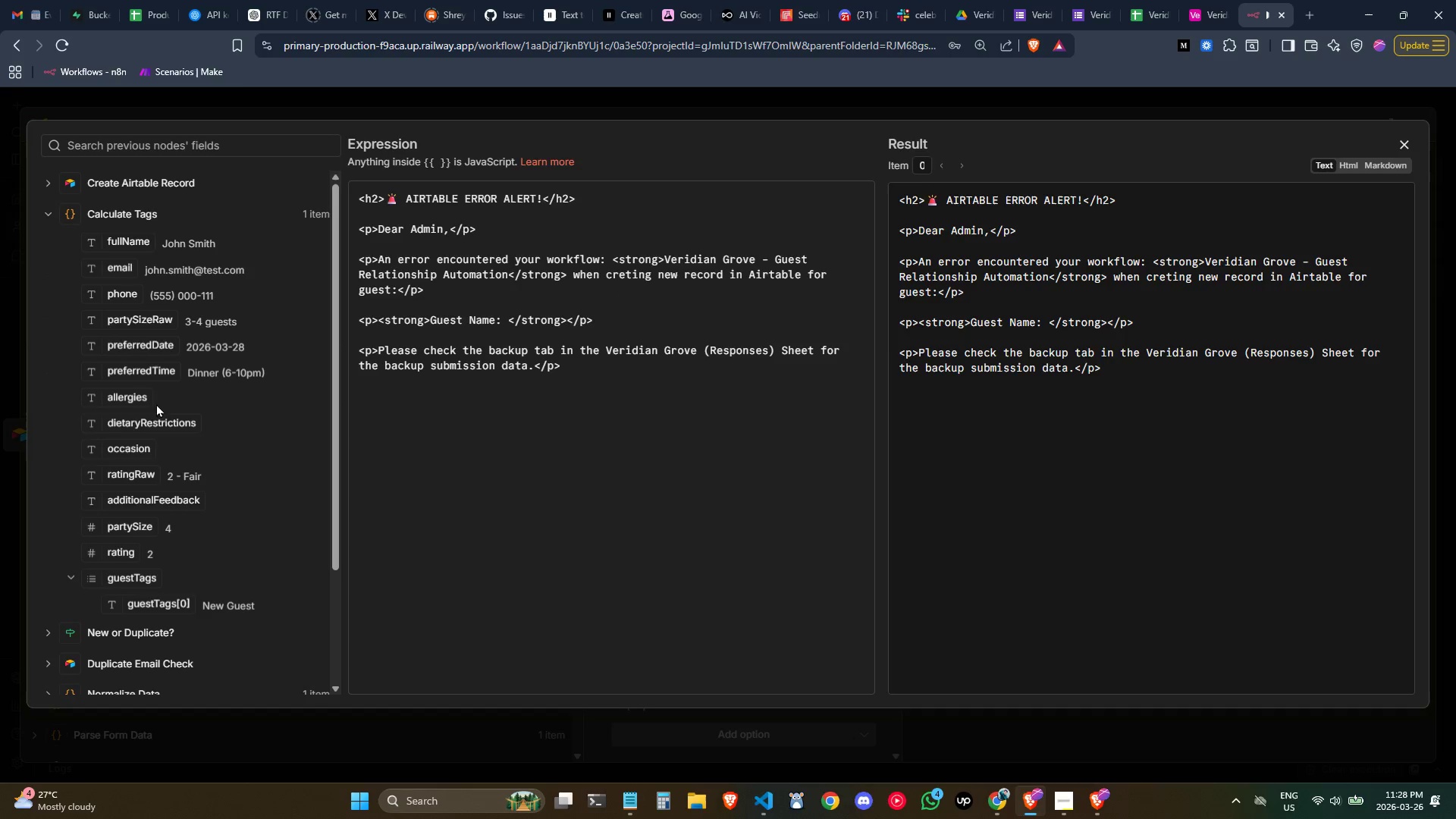 
left_click_drag(start_coordinate=[127, 247], to_coordinate=[507, 327])
 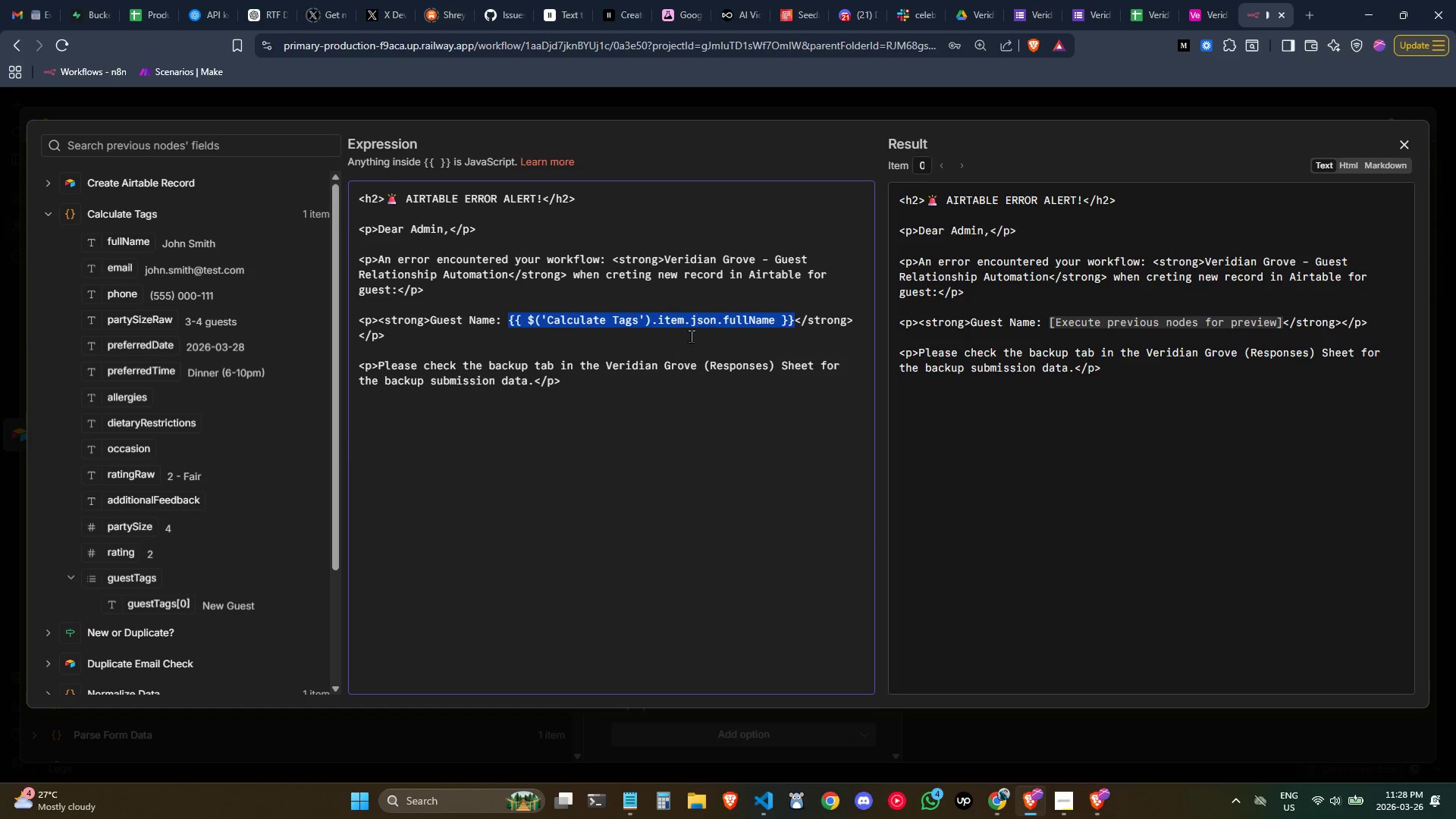 
left_click([697, 336])
 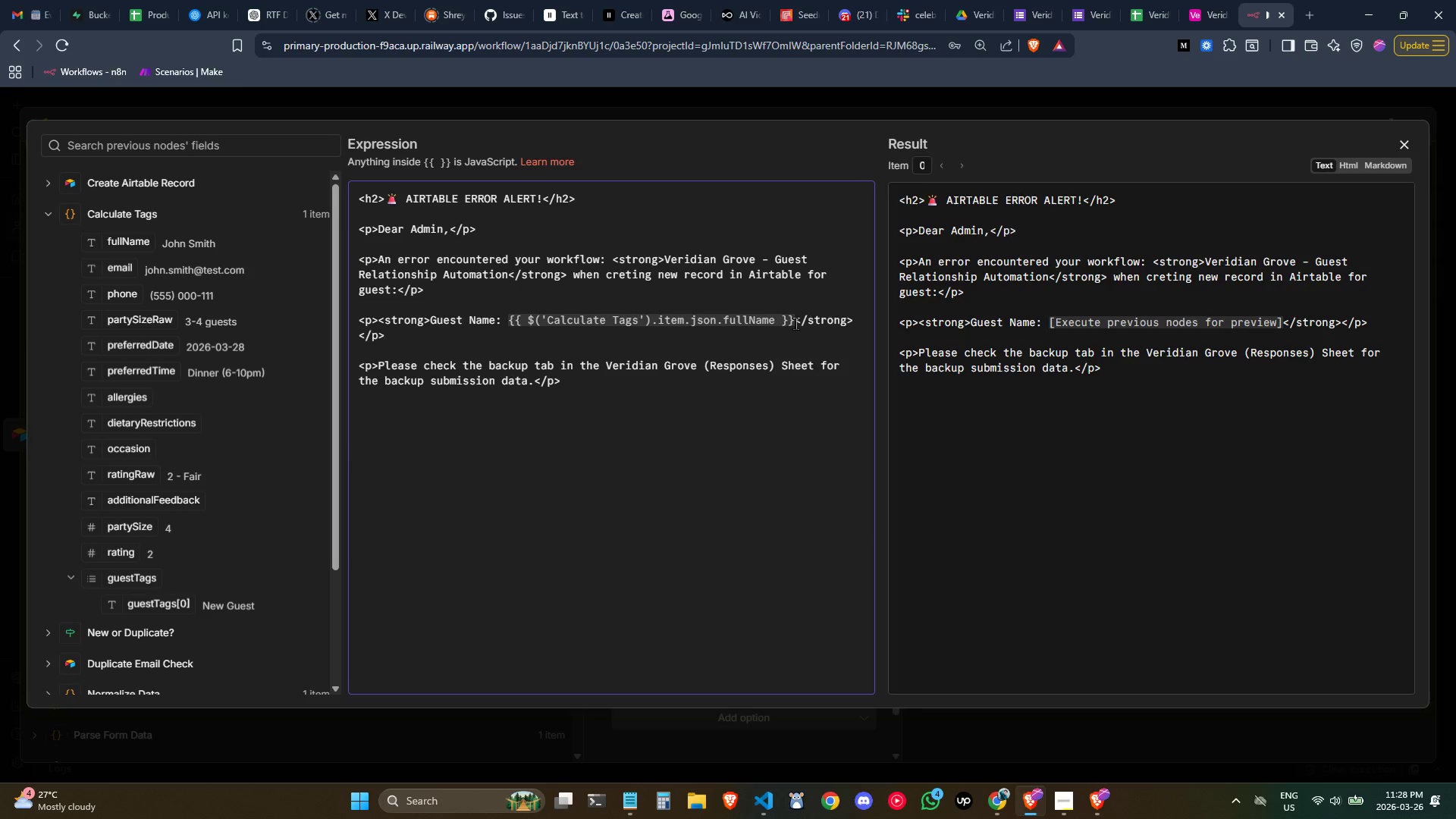 
left_click_drag(start_coordinate=[797, 324], to_coordinate=[507, 323])
 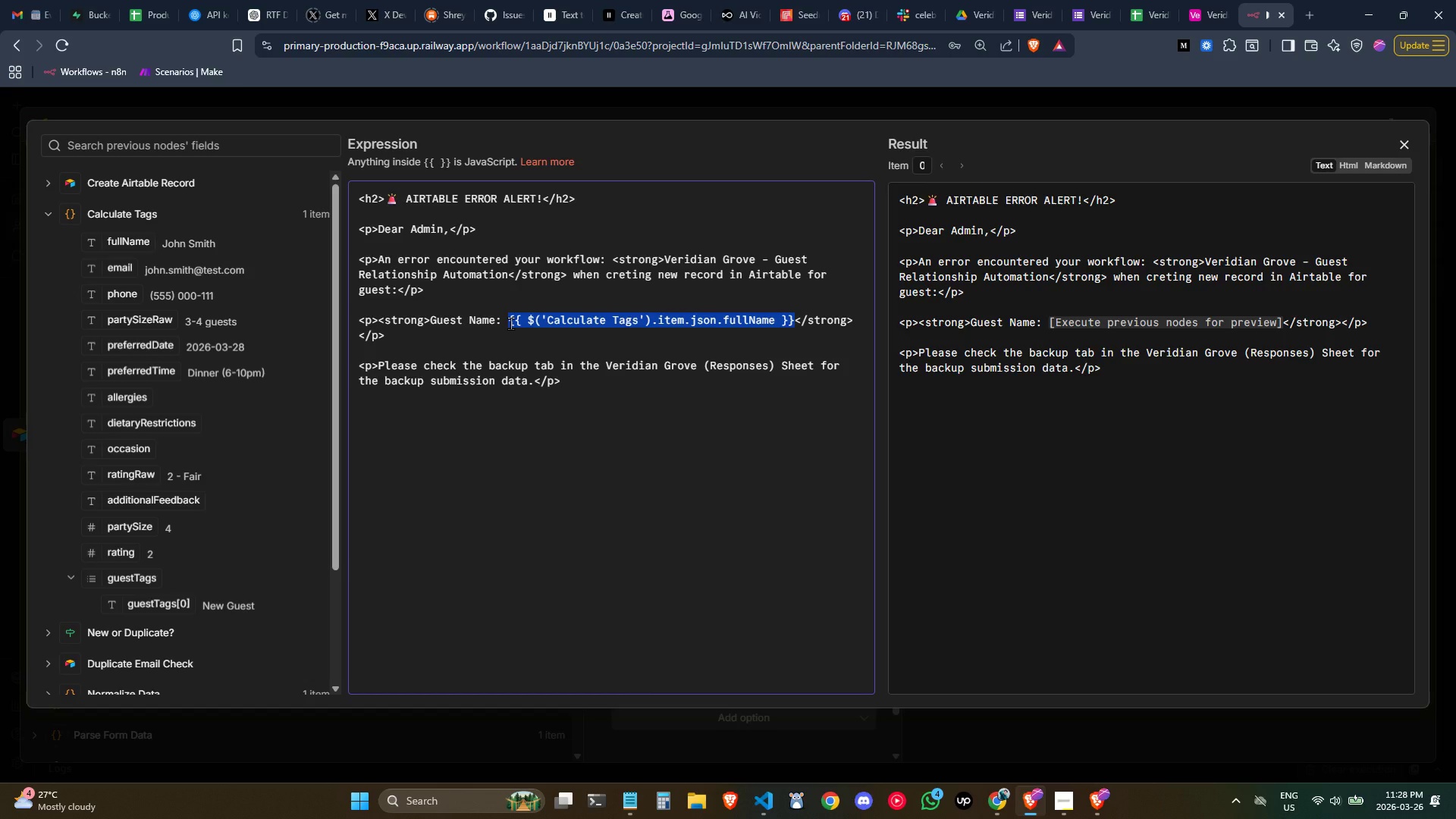 
key(Control+ControlLeft)
 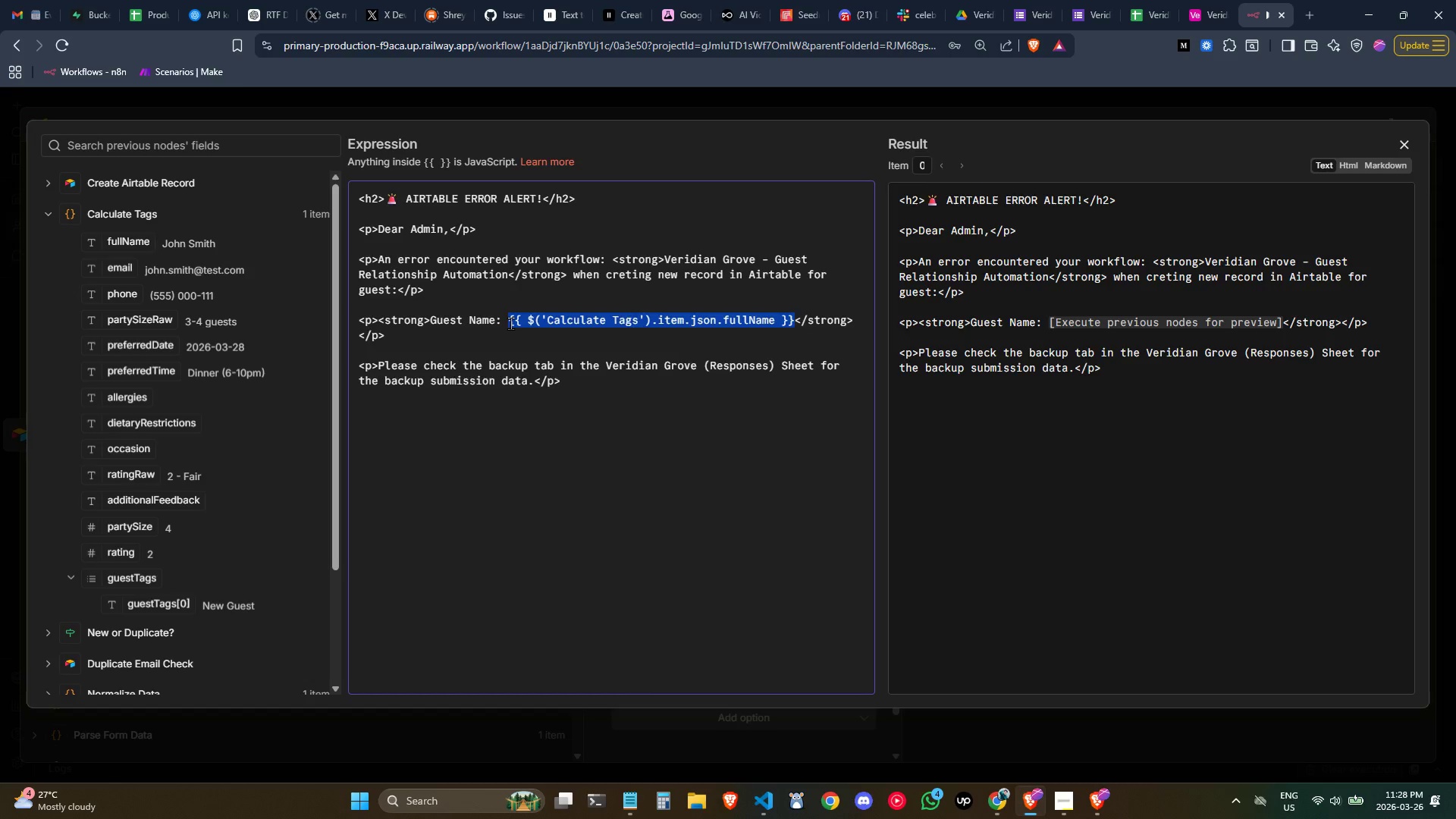 
key(Backspace)
 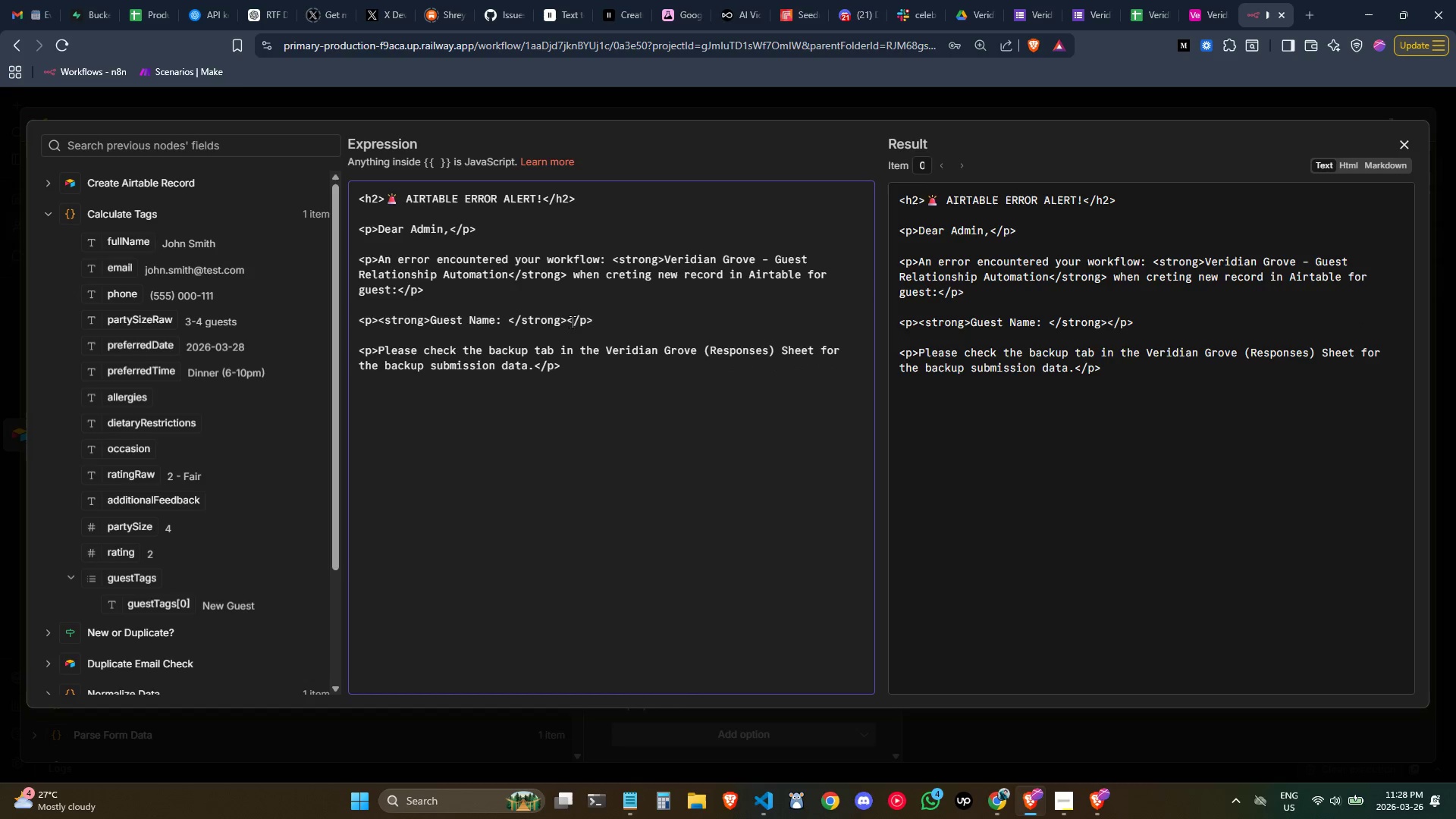 
left_click([563, 321])
 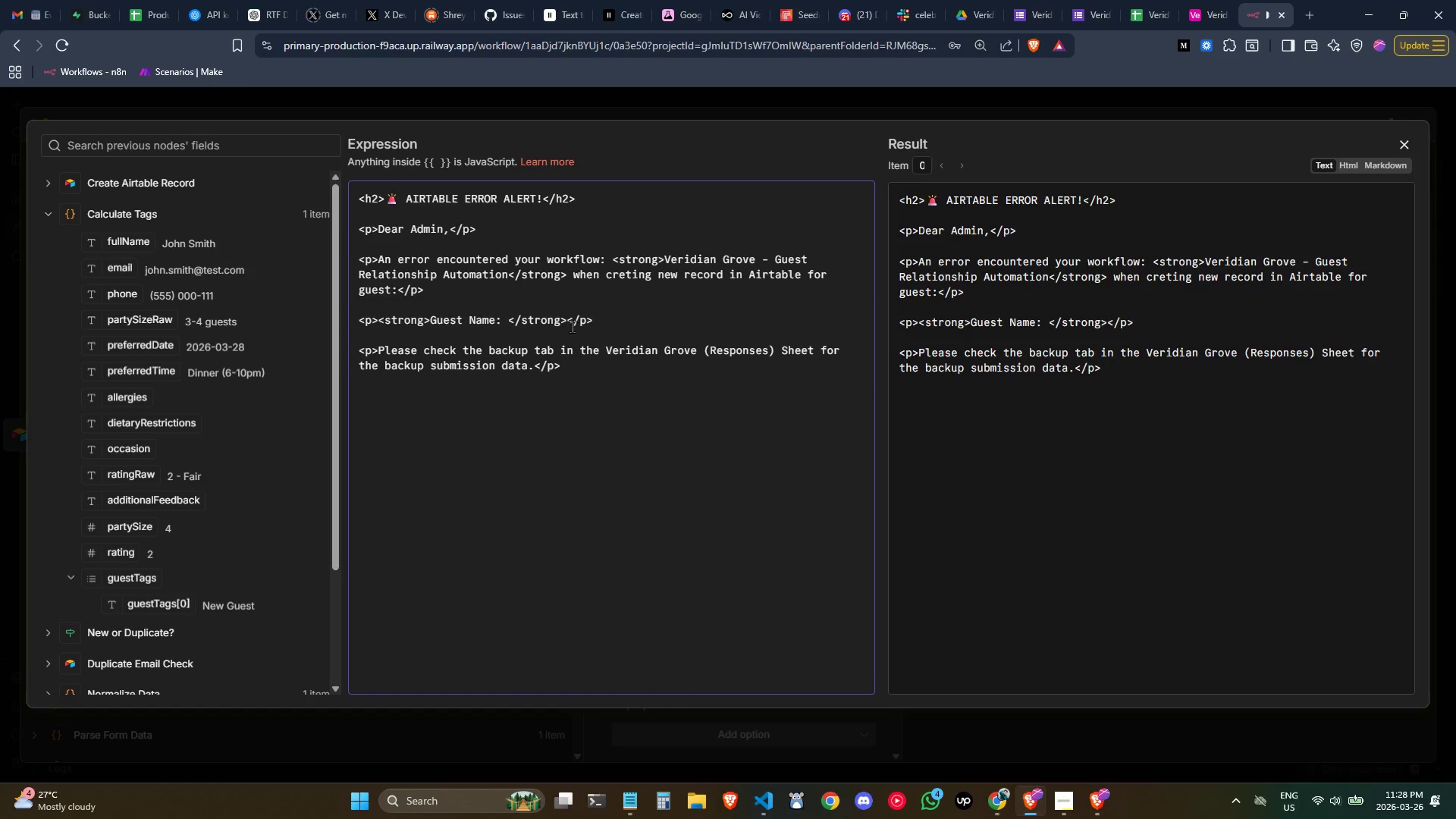 
left_click([568, 323])
 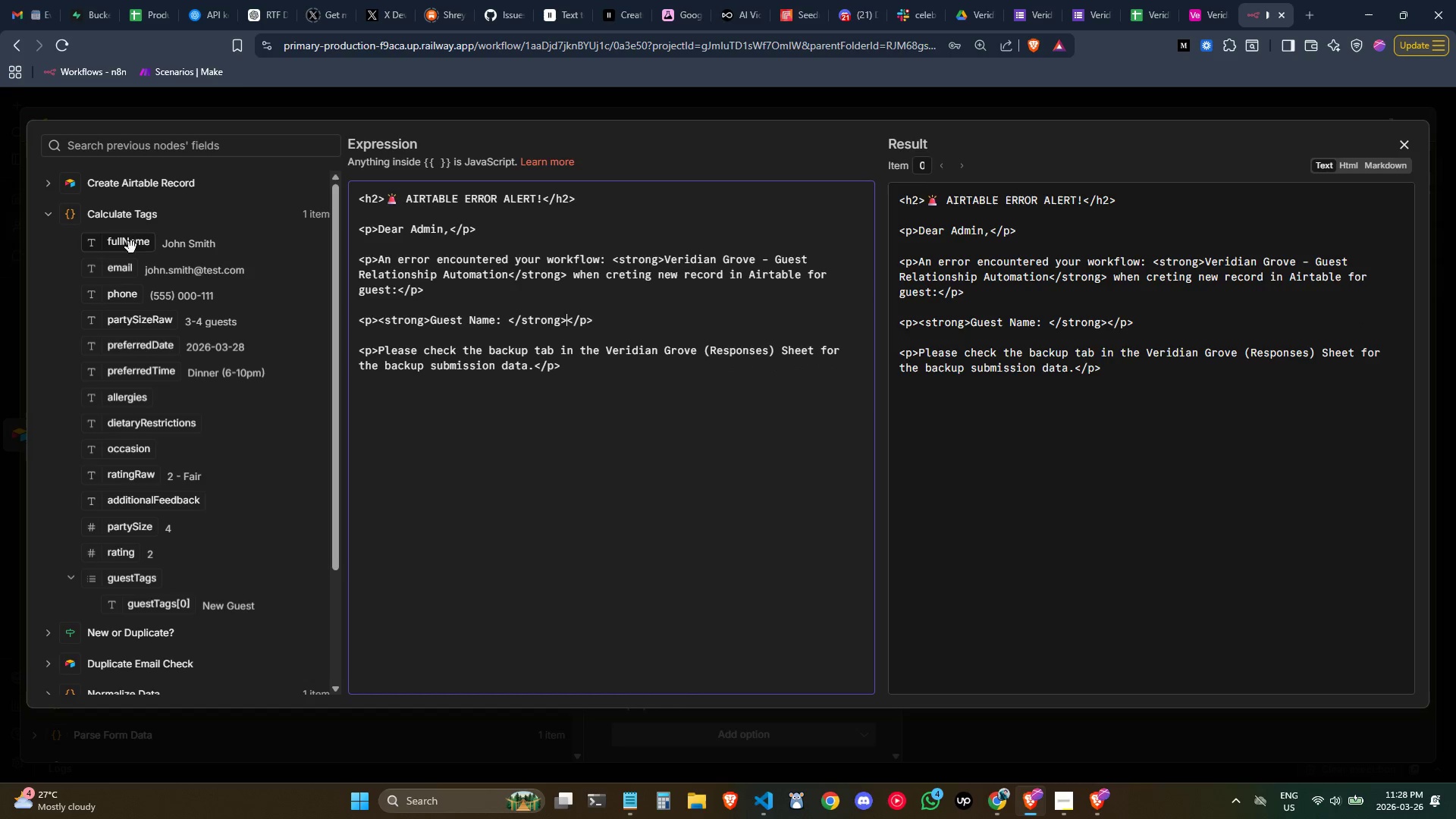 
left_click_drag(start_coordinate=[130, 246], to_coordinate=[564, 322])
 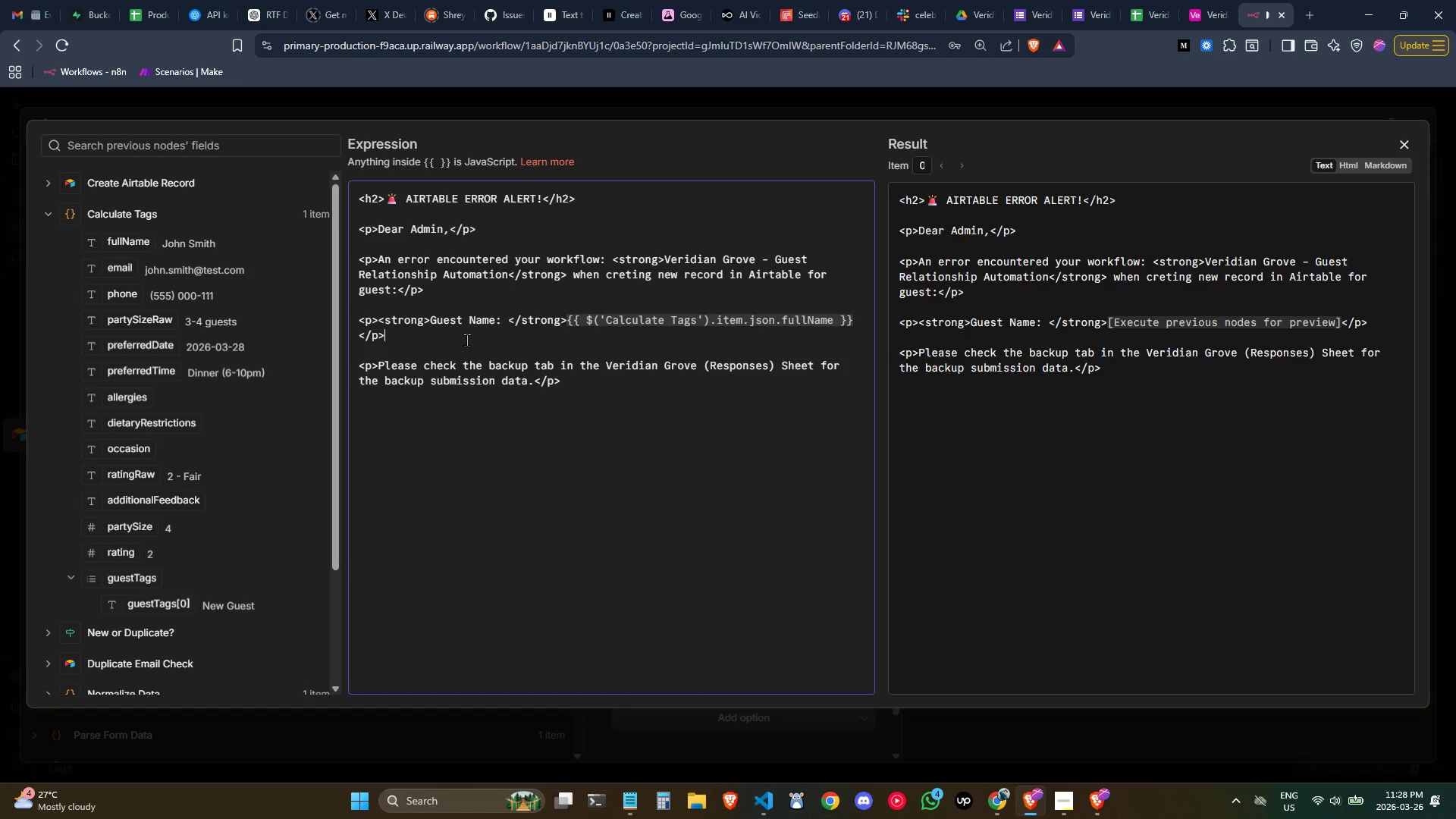 
left_click_drag(start_coordinate=[461, 339], to_coordinate=[314, 327])
 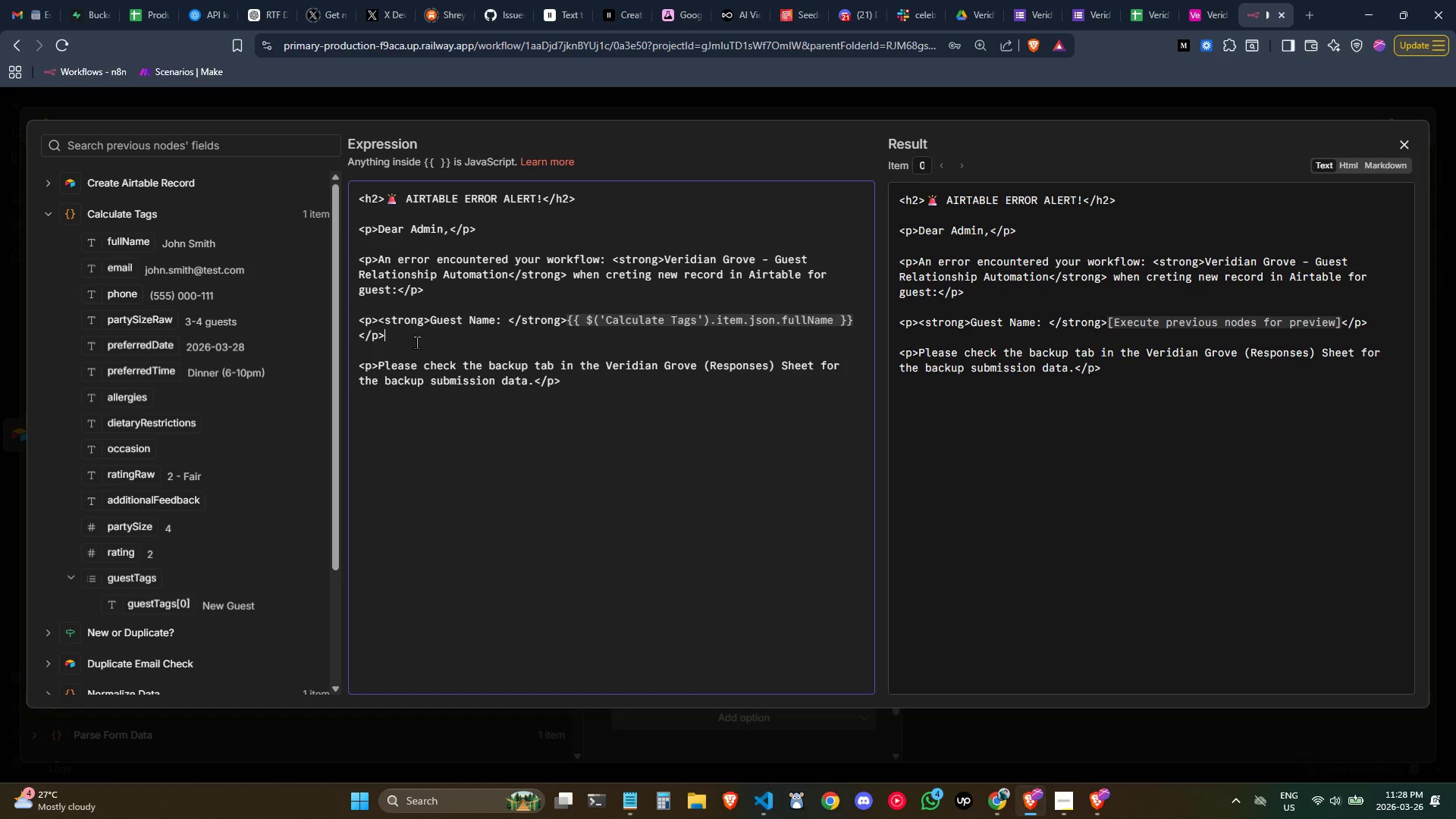 
key(Control+ControlLeft)
 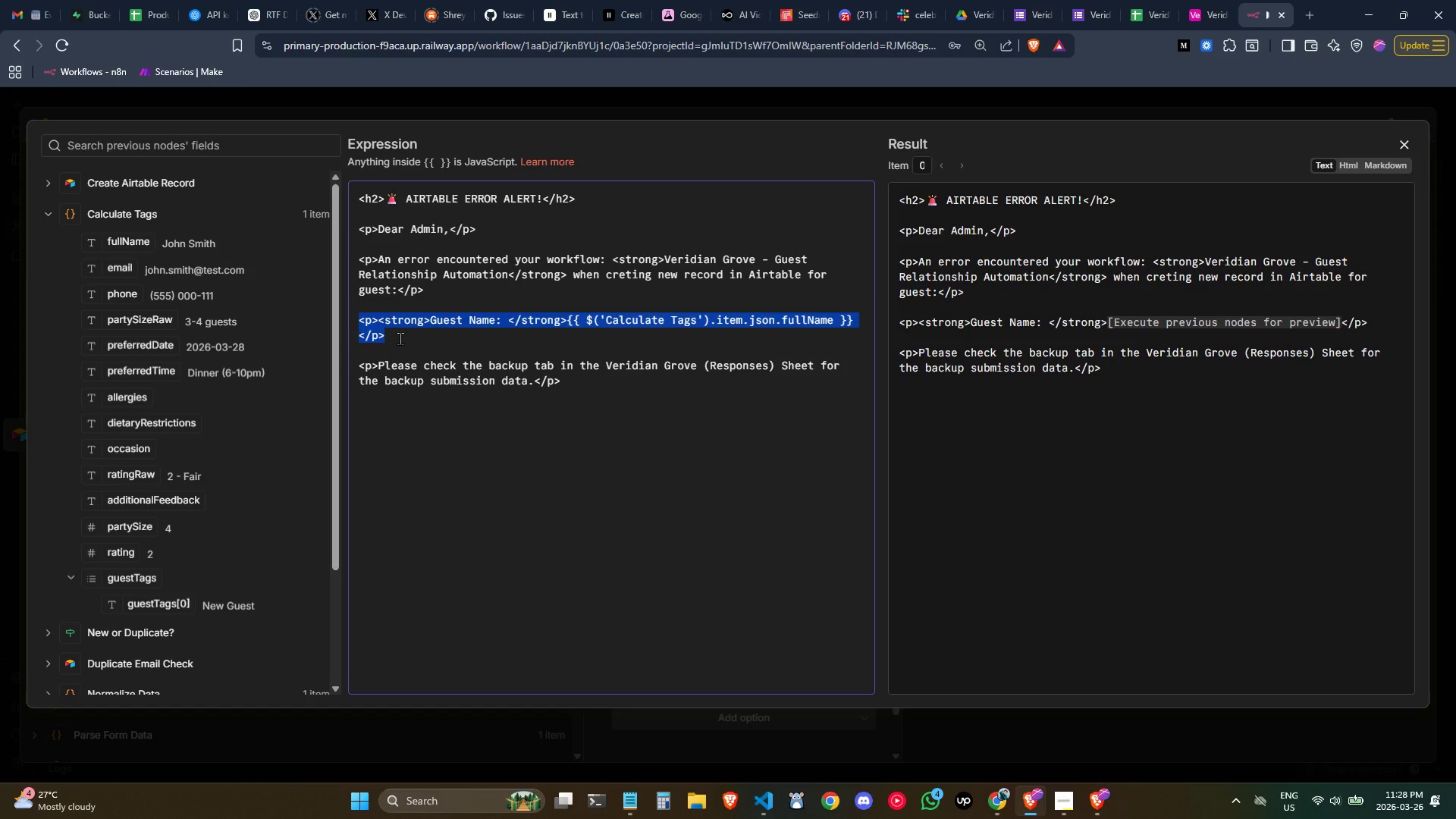 
key(Control+C)
 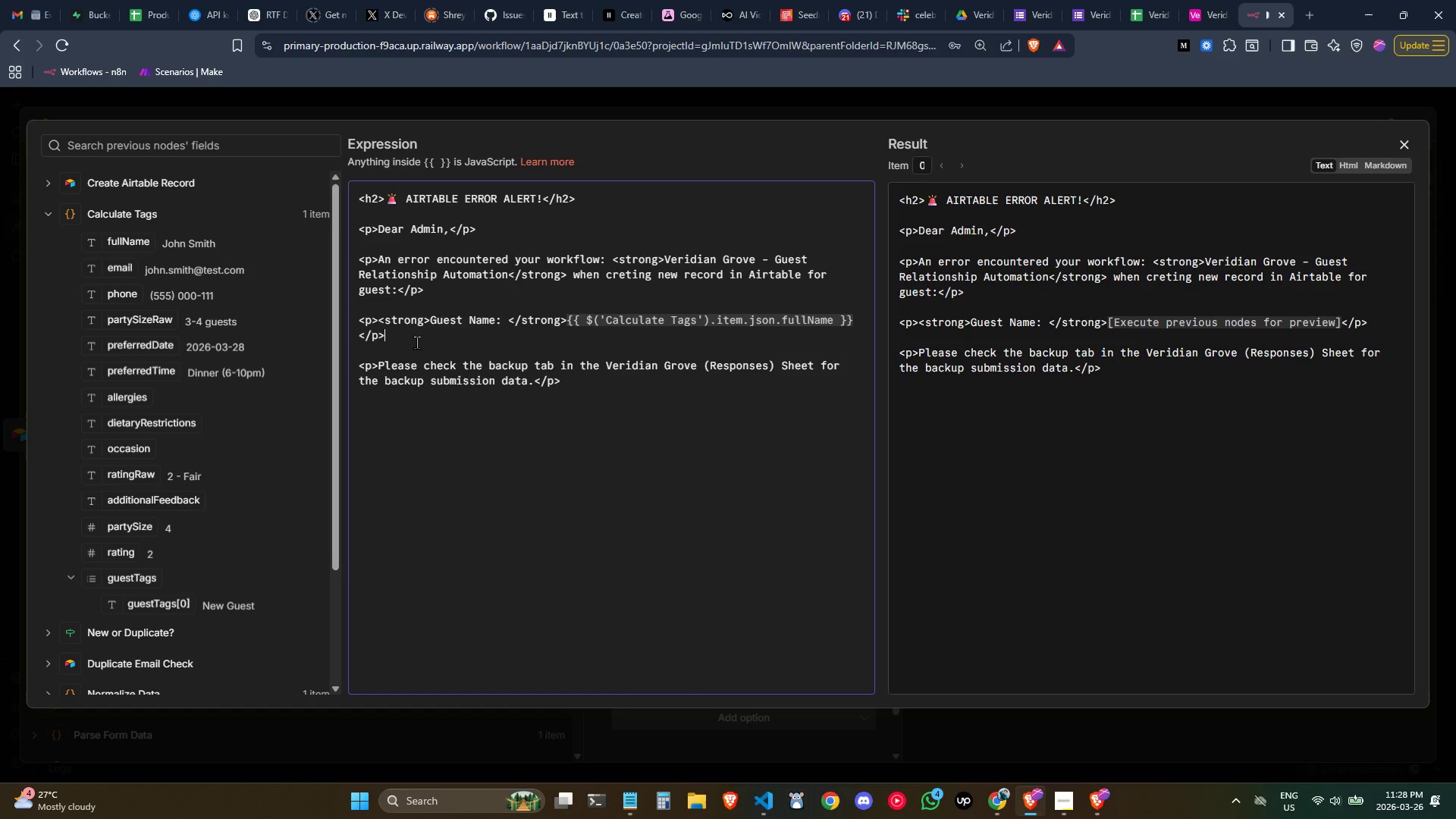 
key(Enter)
 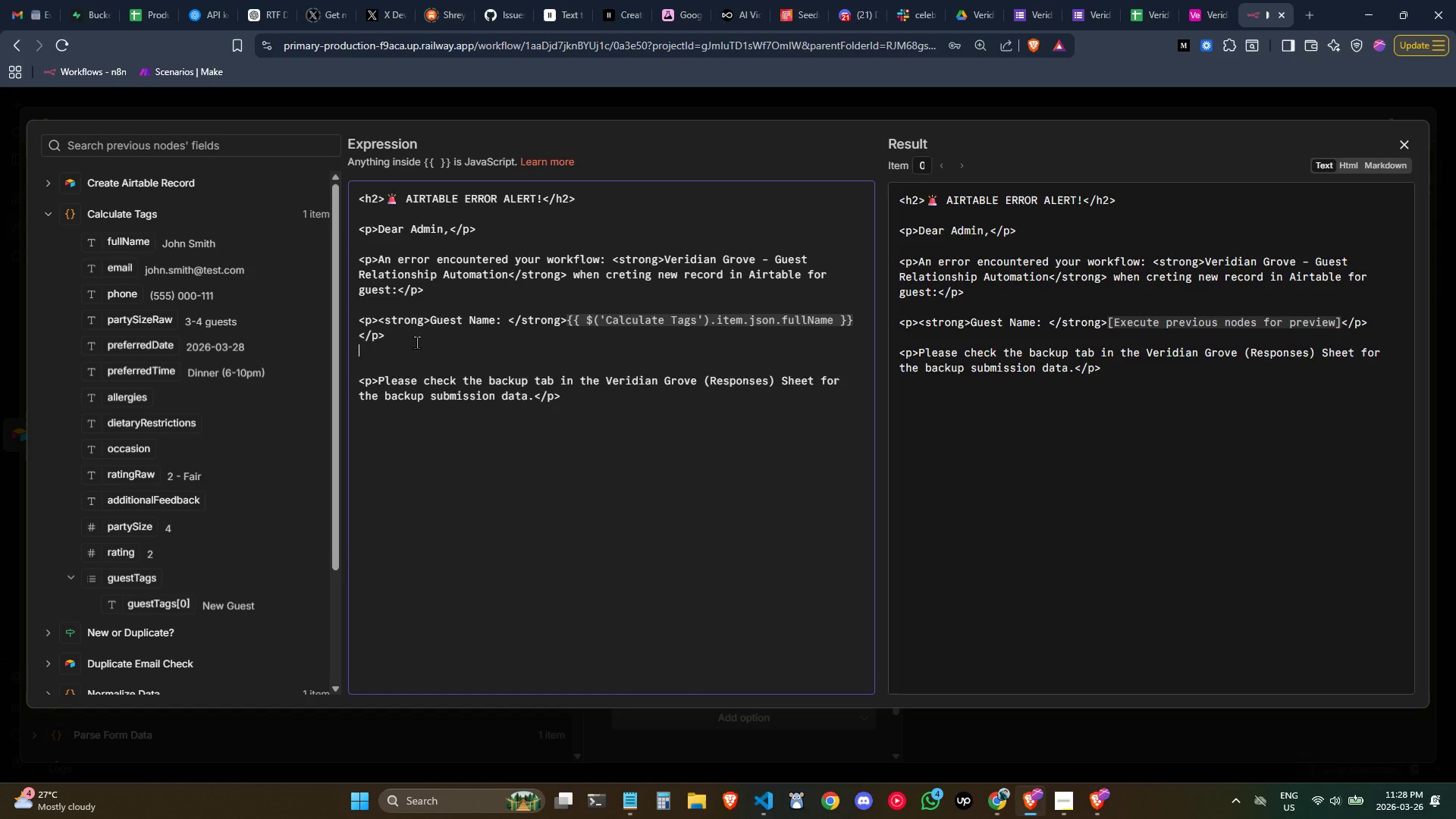 
key(Control+ControlLeft)
 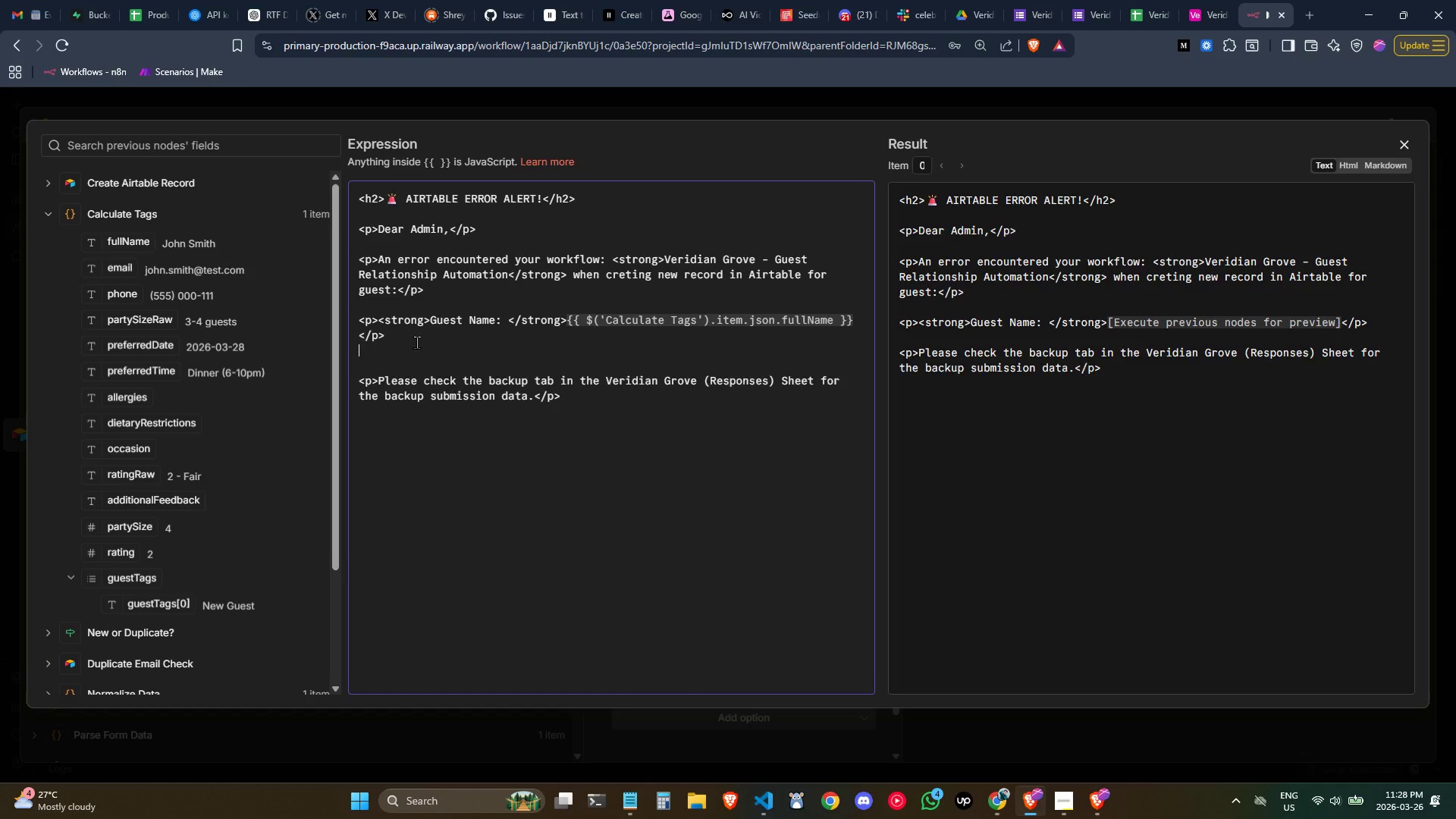 
key(Control+V)
 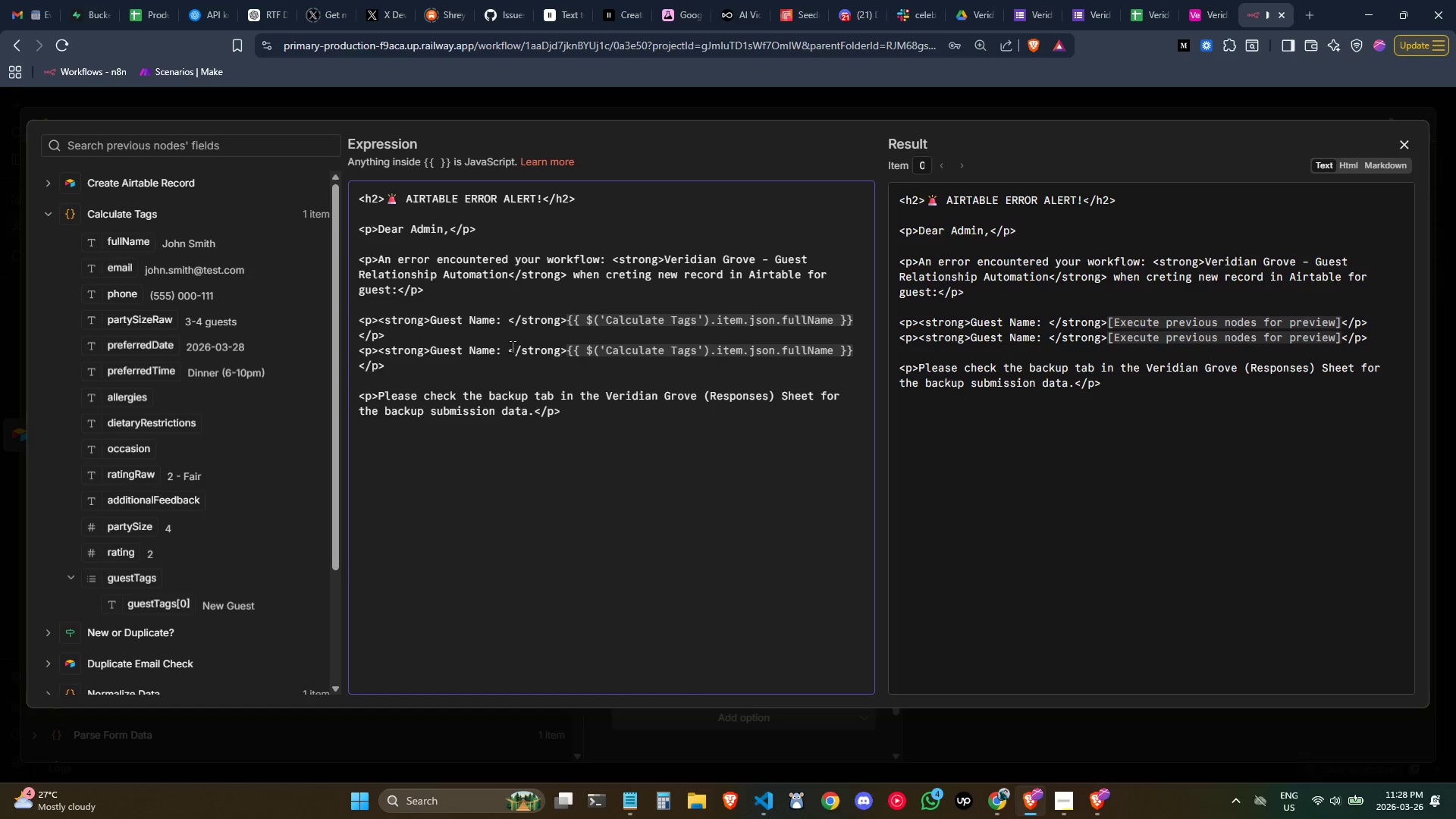 
left_click_drag(start_coordinate=[497, 353], to_coordinate=[428, 347])
 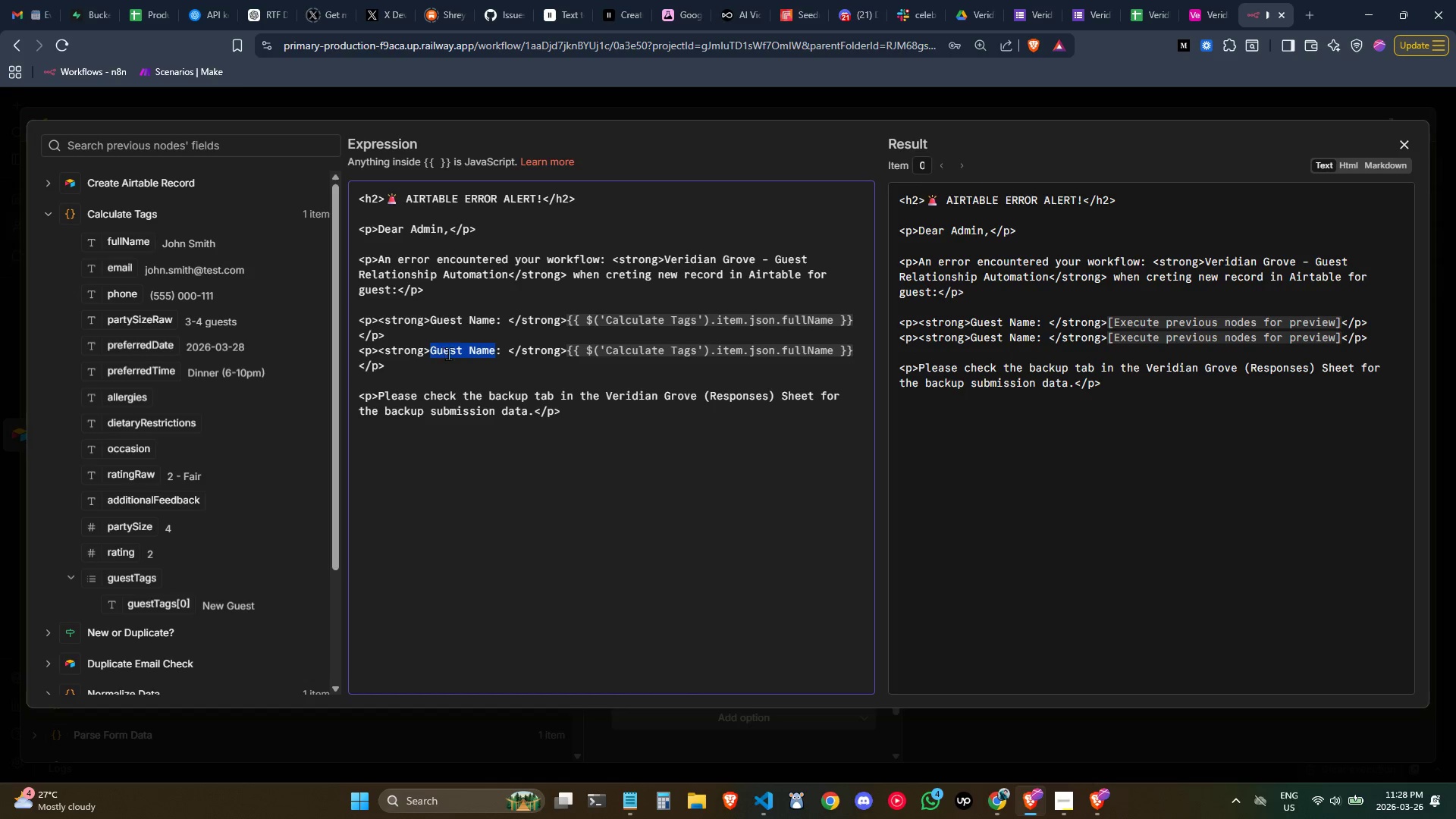 
type(Email)
 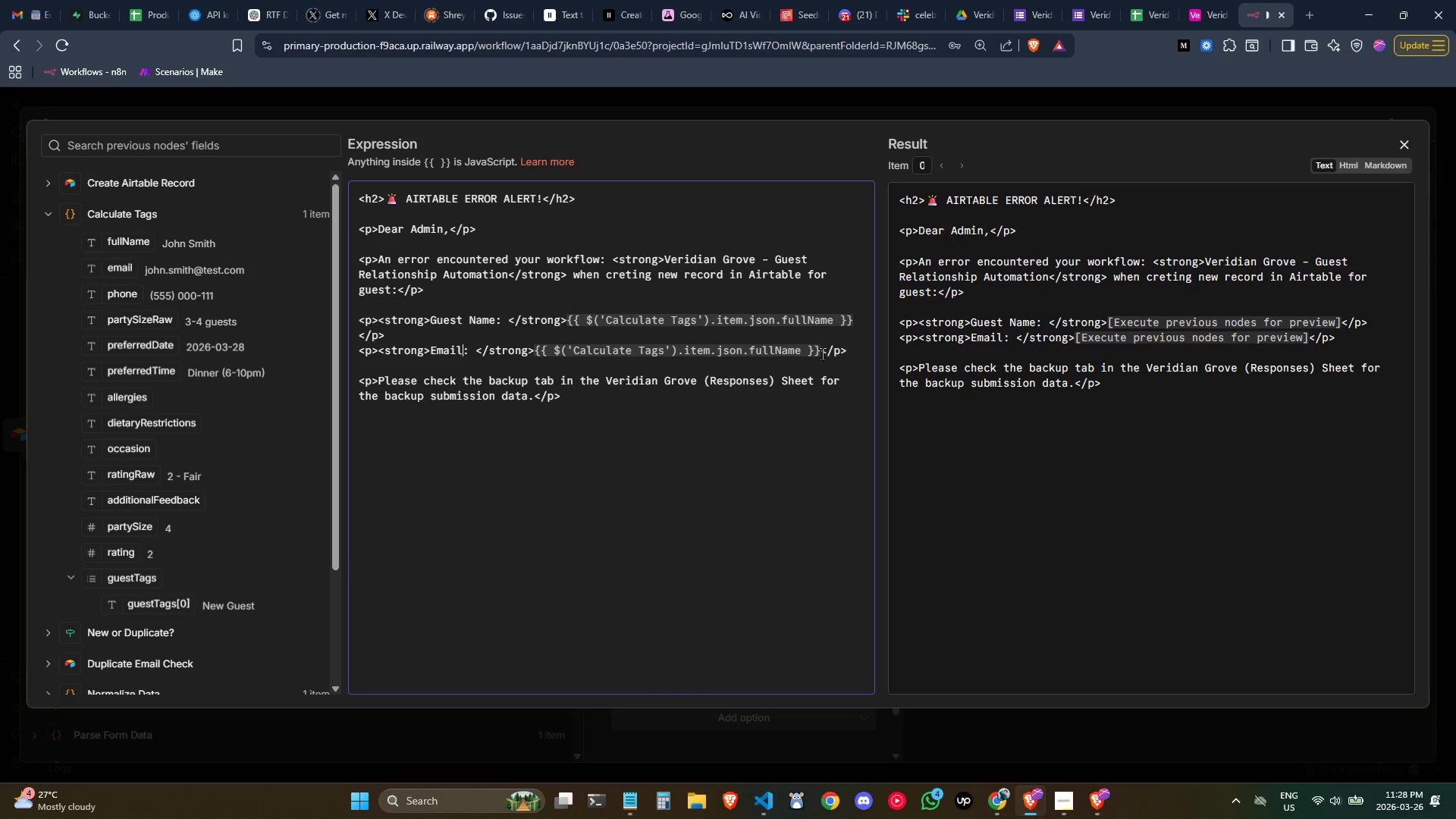 
left_click_drag(start_coordinate=[824, 348], to_coordinate=[553, 352])
 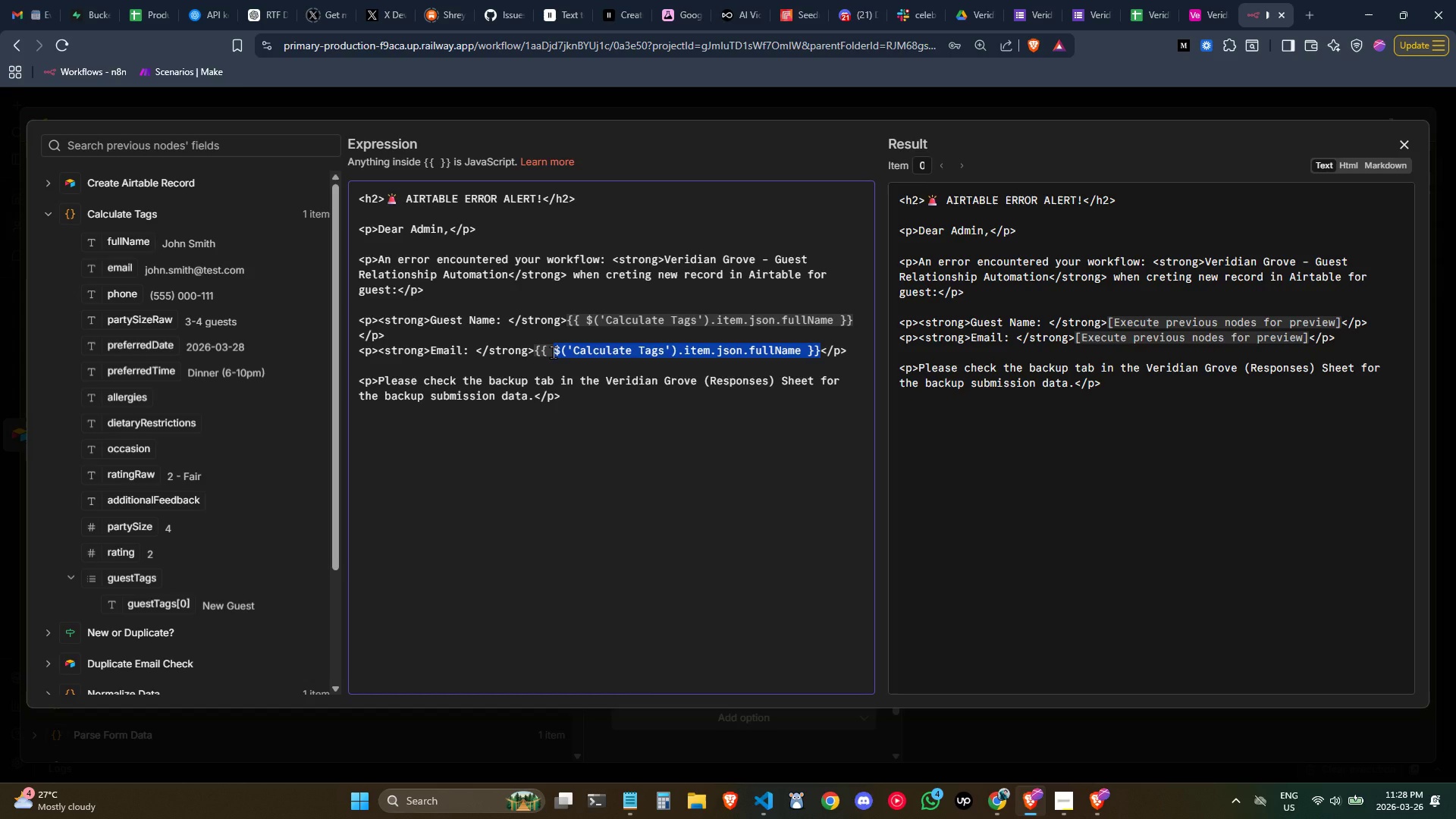 
key(Control+ControlLeft)
 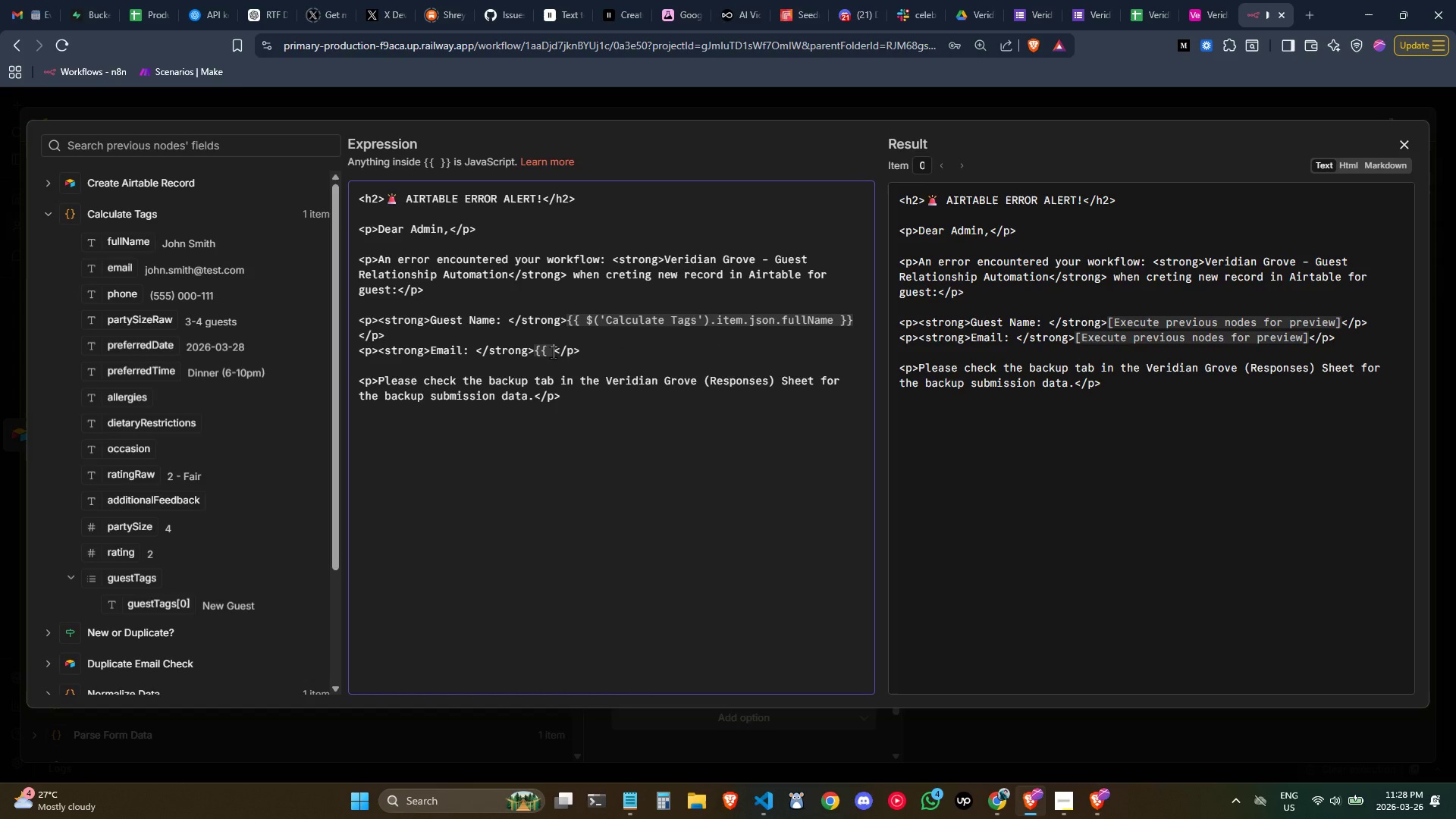 
key(Backspace)
 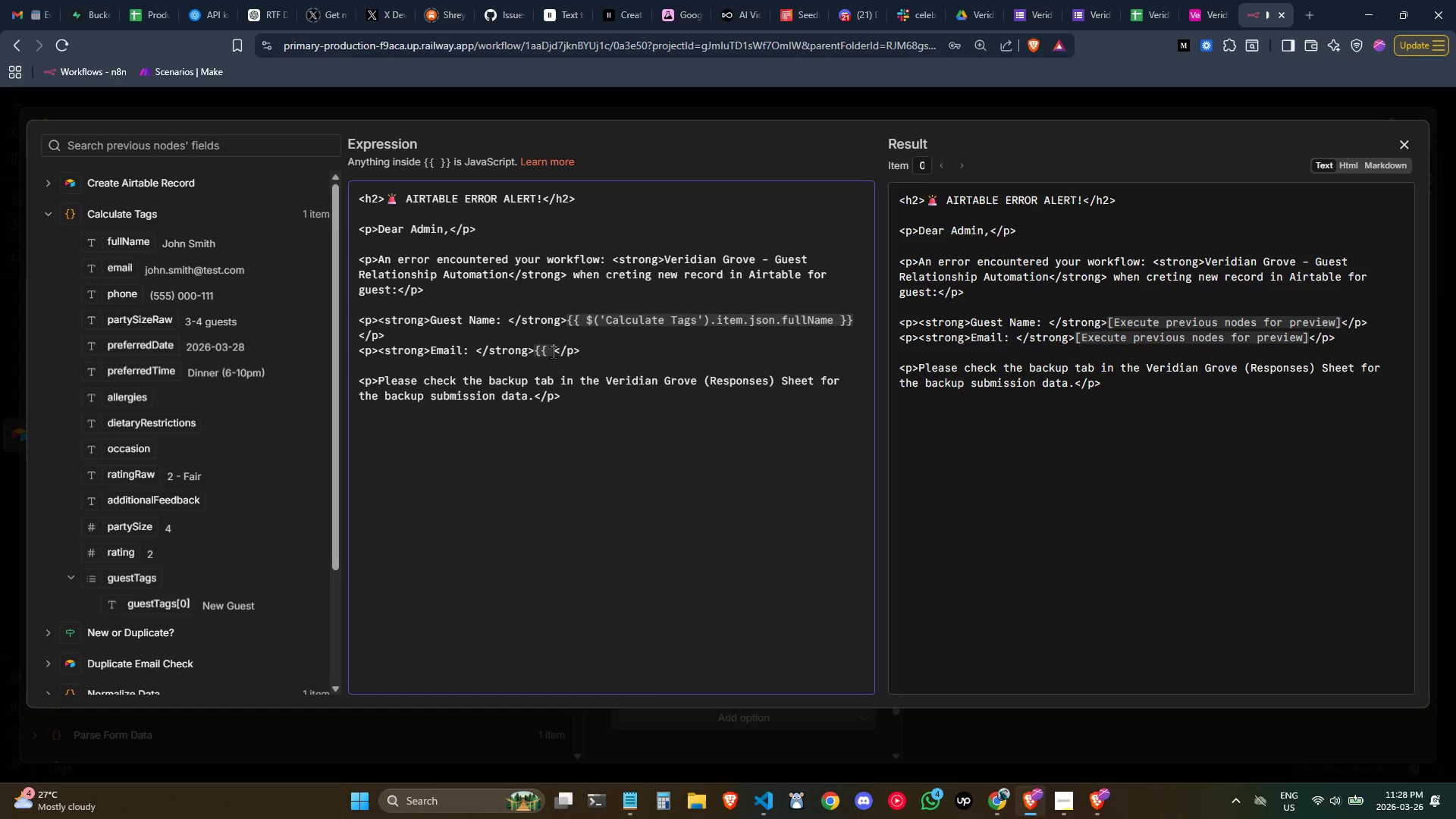 
key(Backspace)
 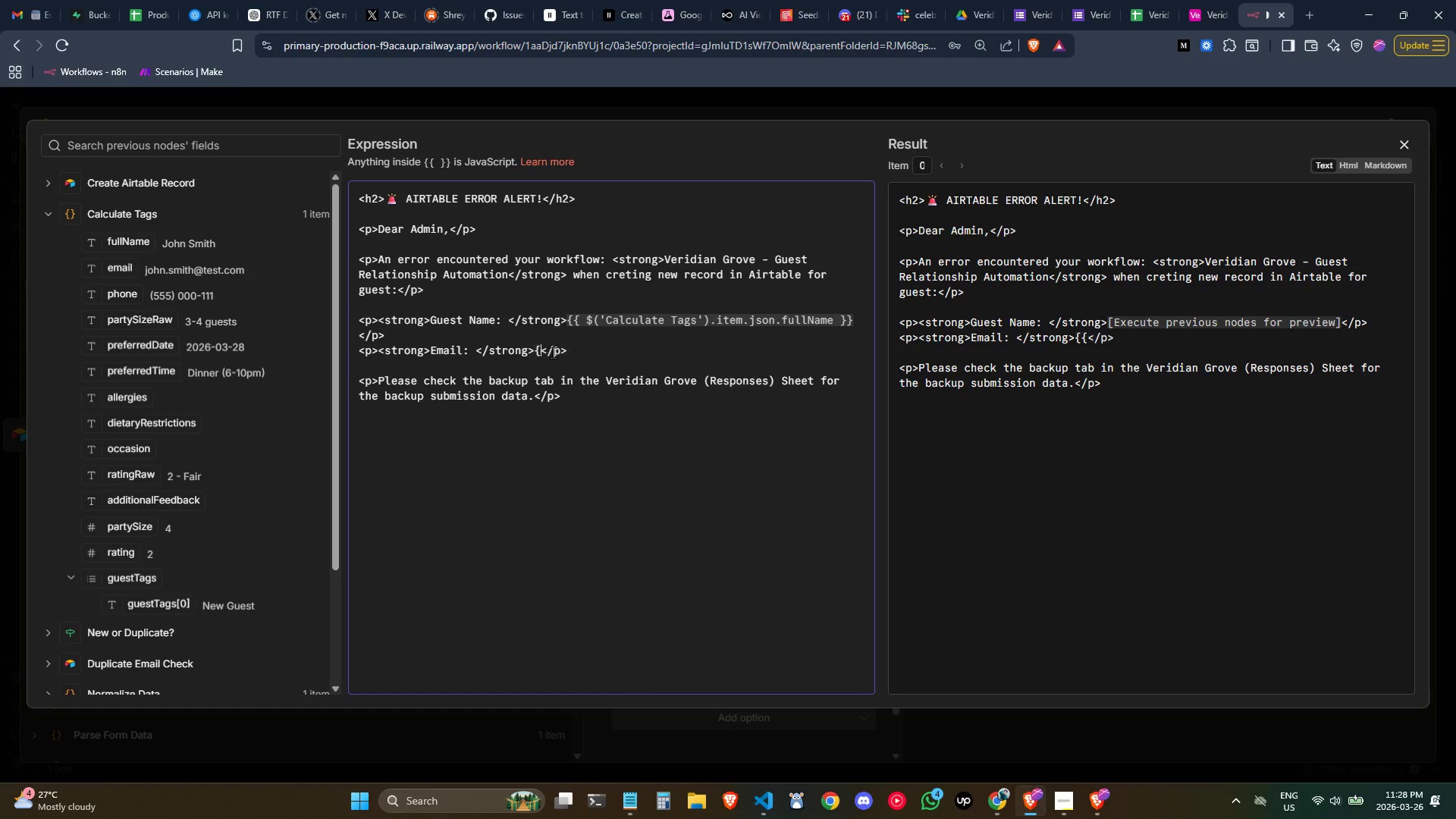 
key(Backspace)
 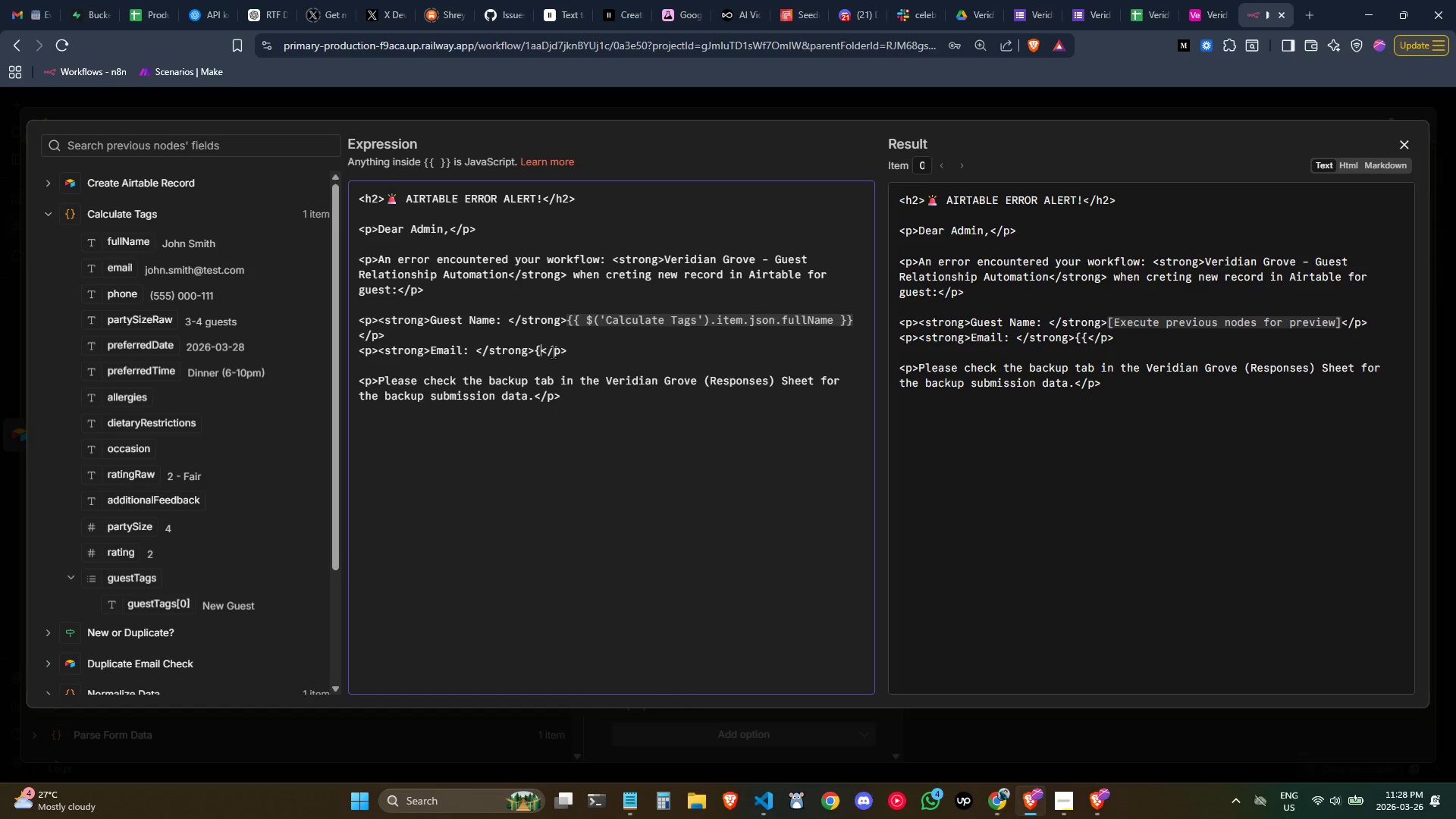 
key(Backspace)
 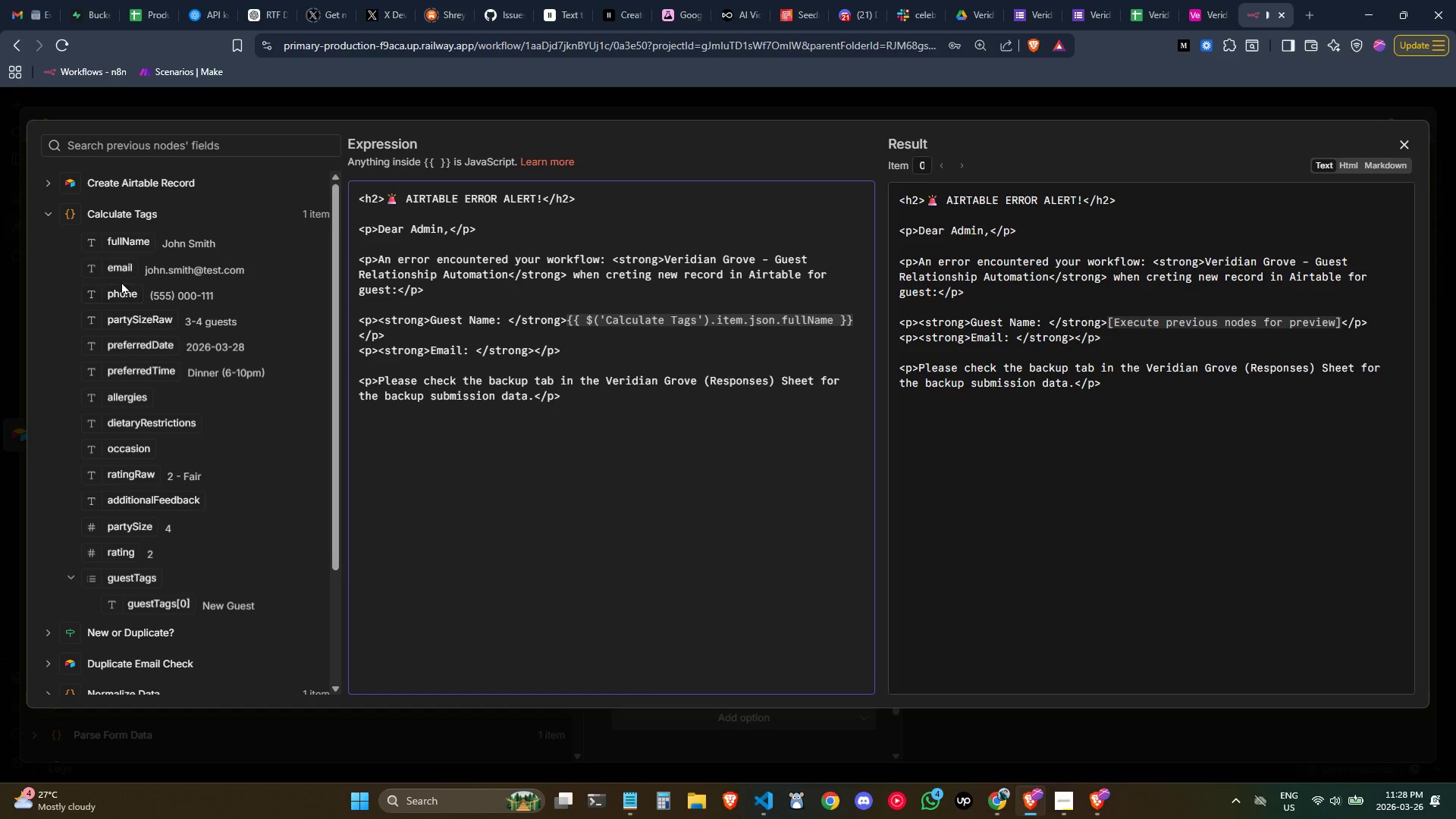 
left_click_drag(start_coordinate=[116, 270], to_coordinate=[532, 357])
 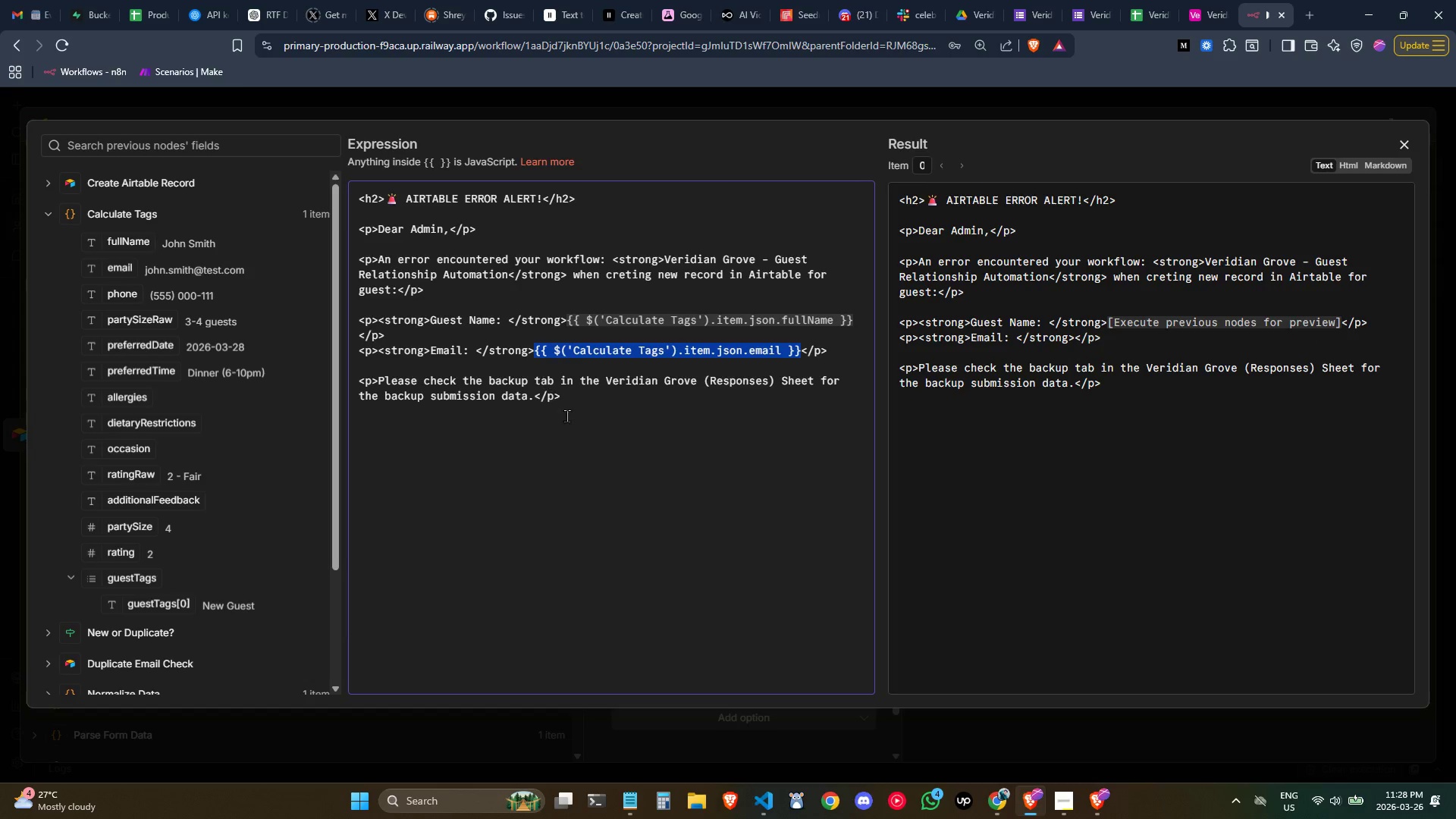 
left_click([567, 418])
 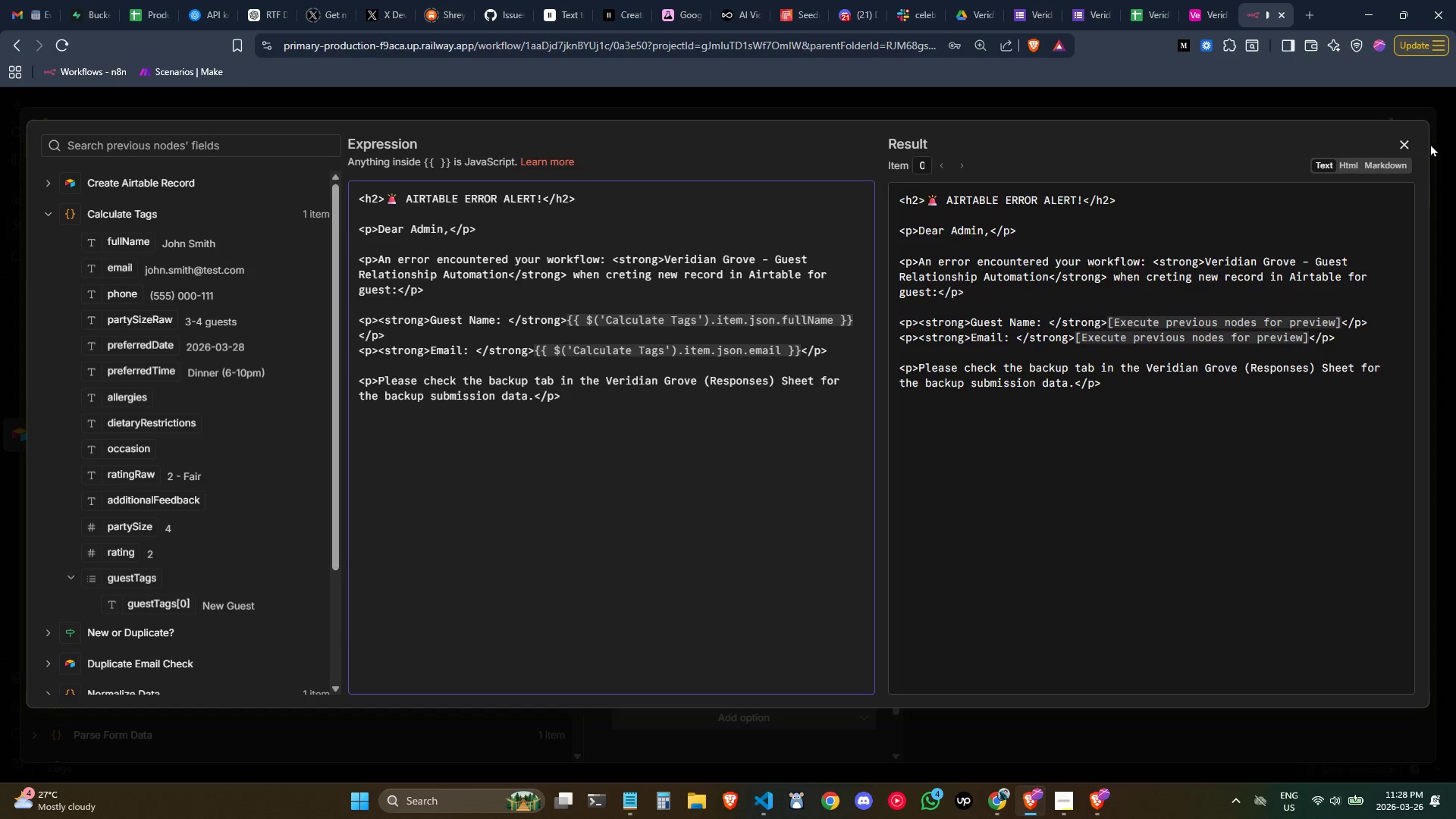 
left_click([1415, 144])
 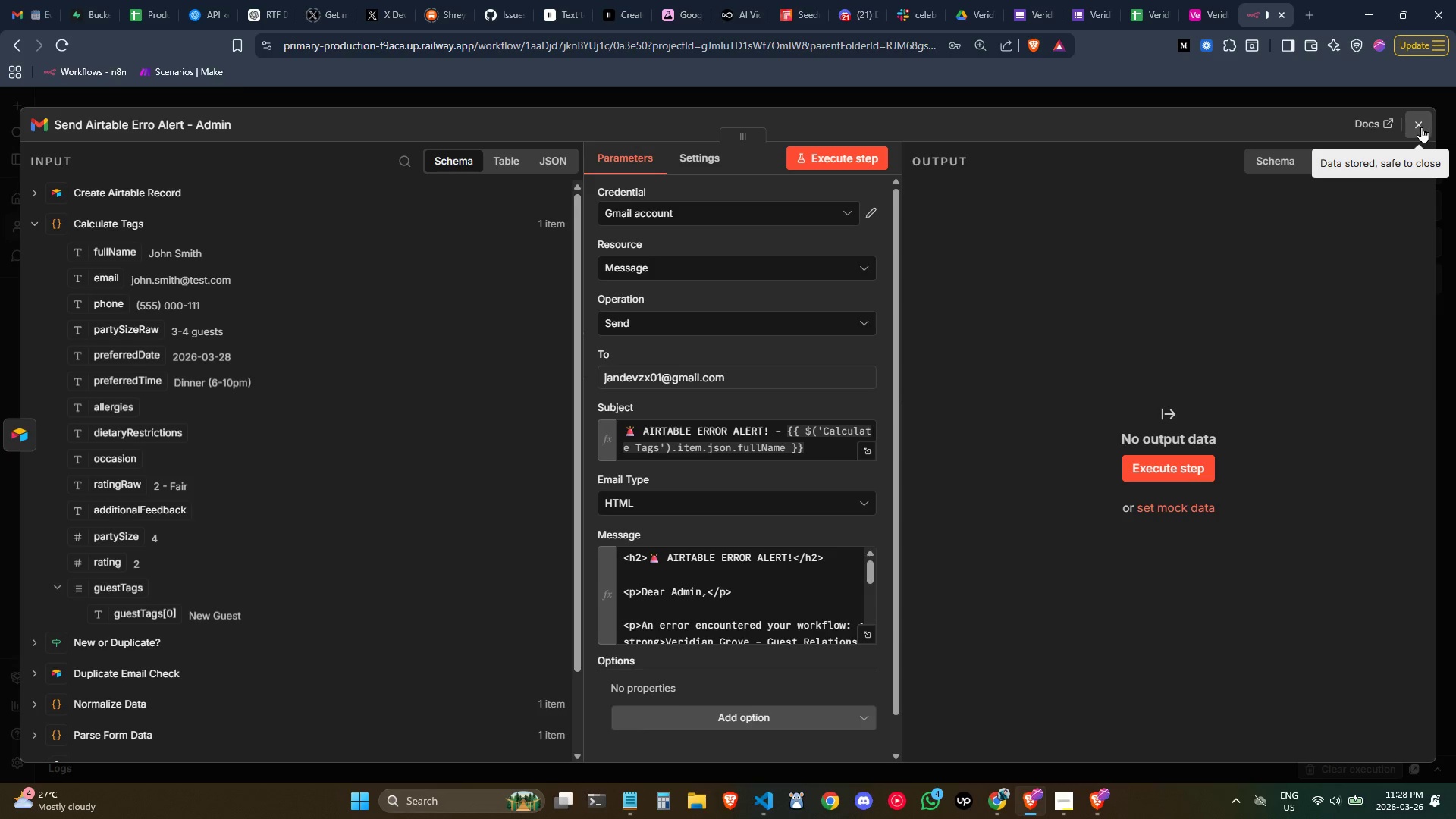 
left_click([1421, 127])
 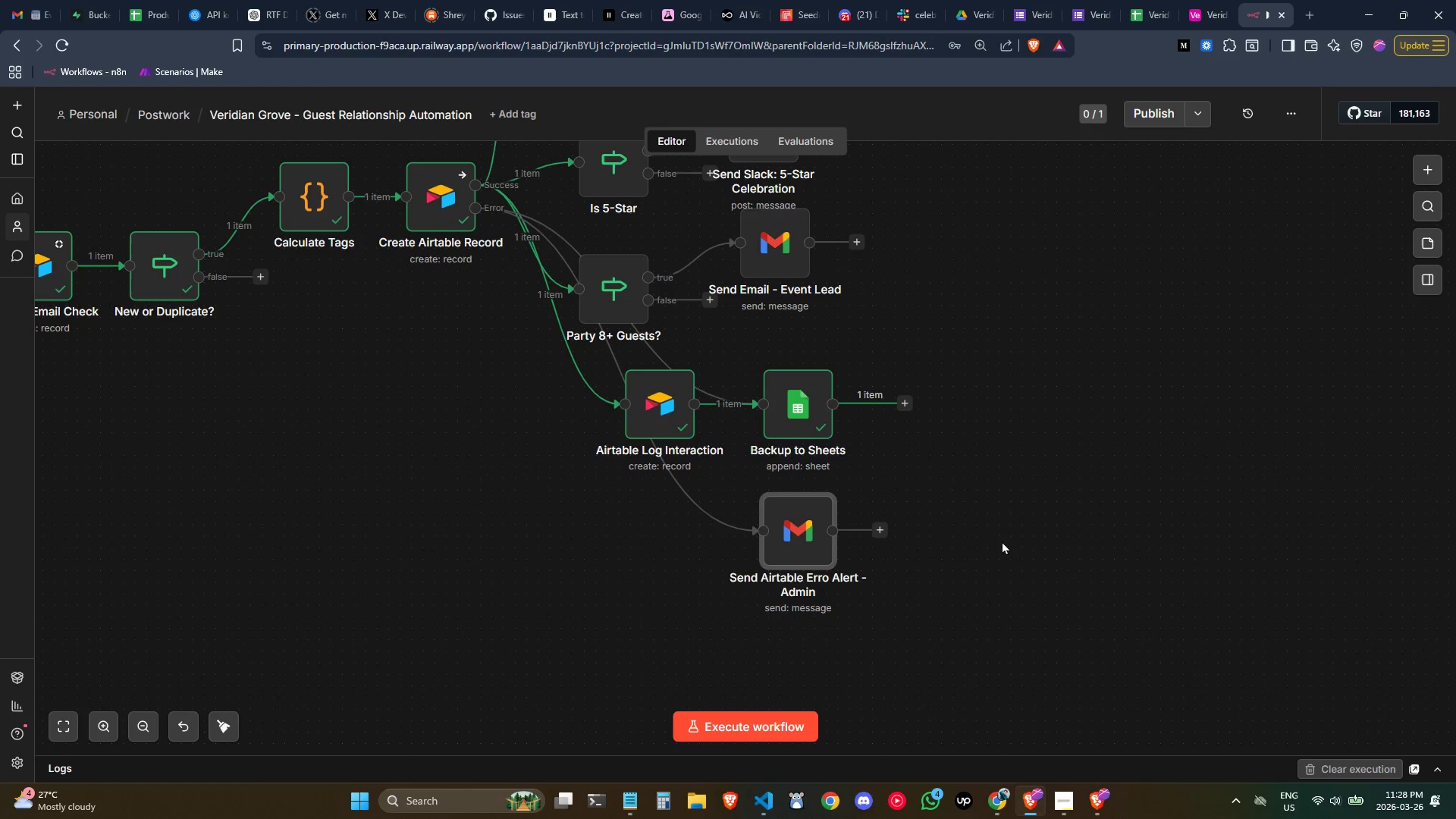 
mouse_move([836, 547])
 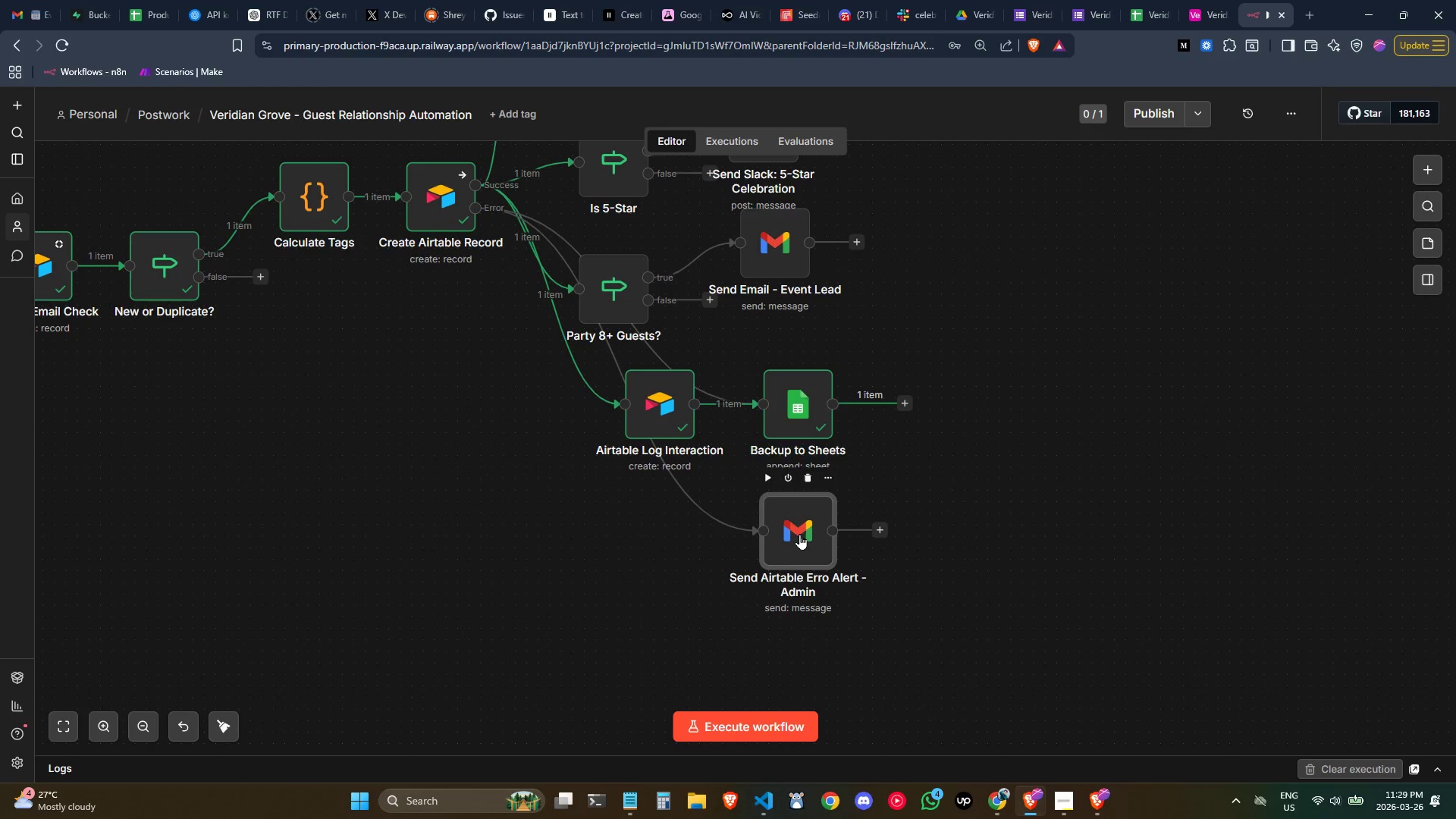 
double_click([799, 533])
 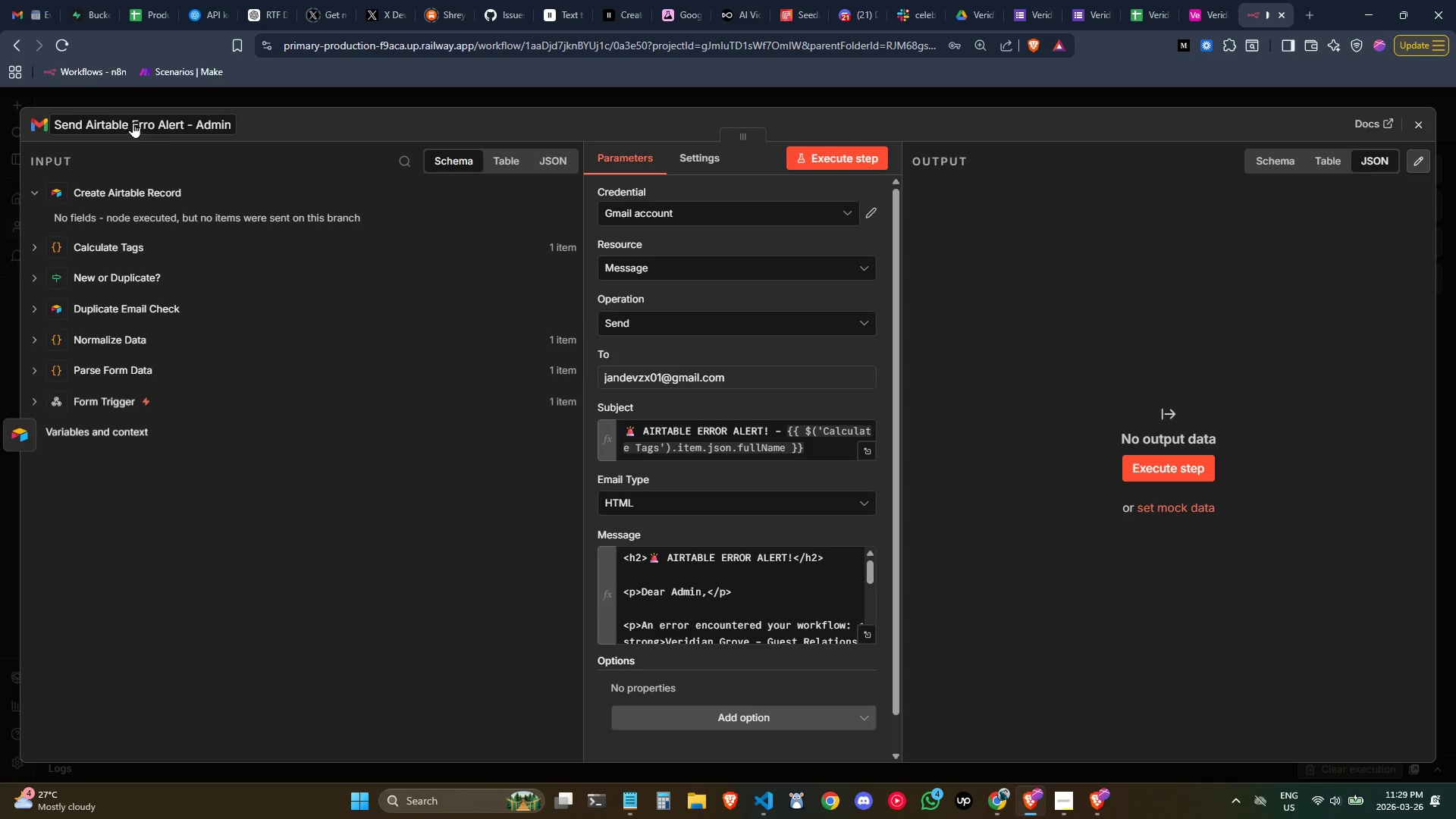 
double_click([152, 126])
 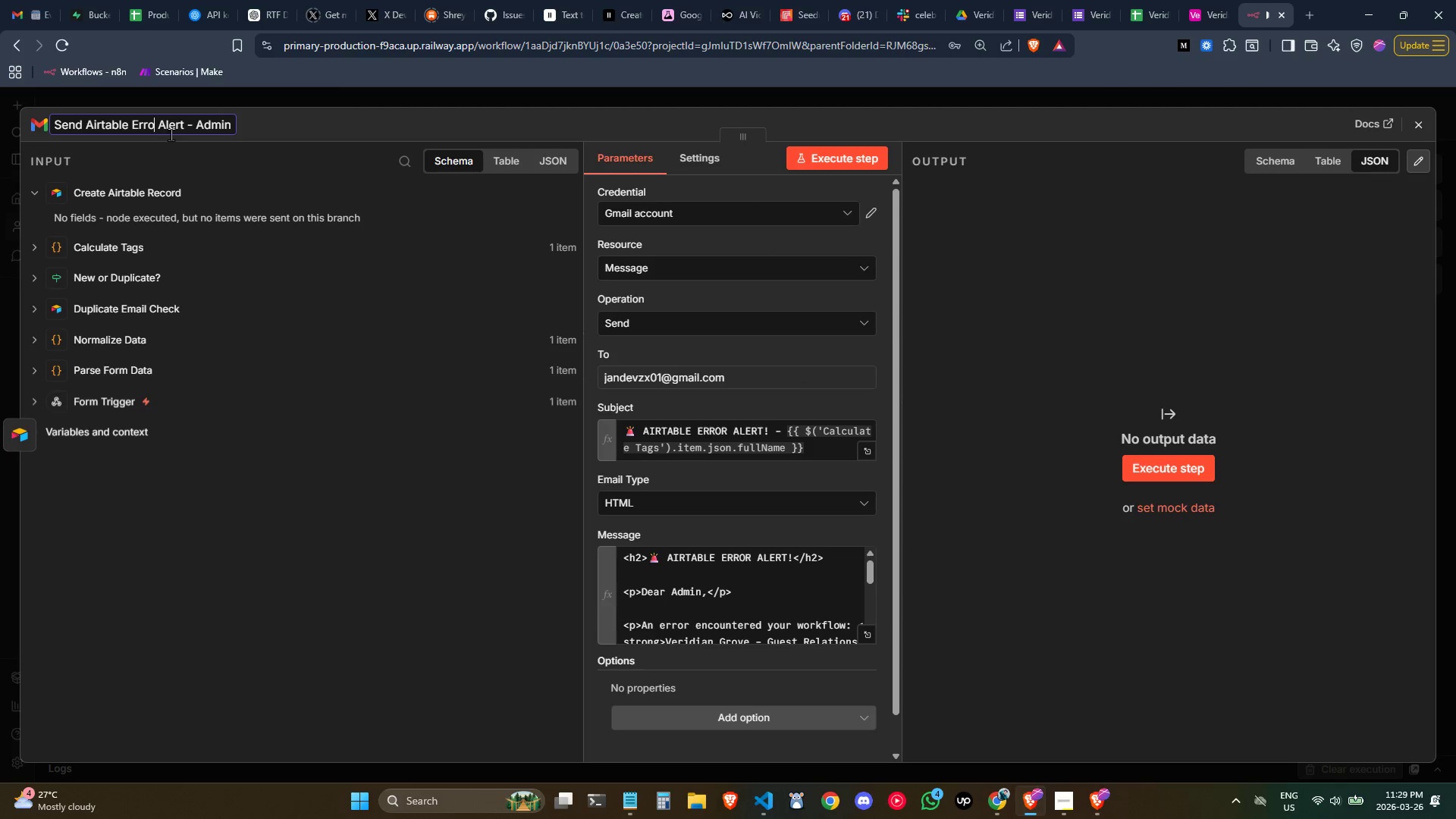 
key(Control+ControlLeft)
 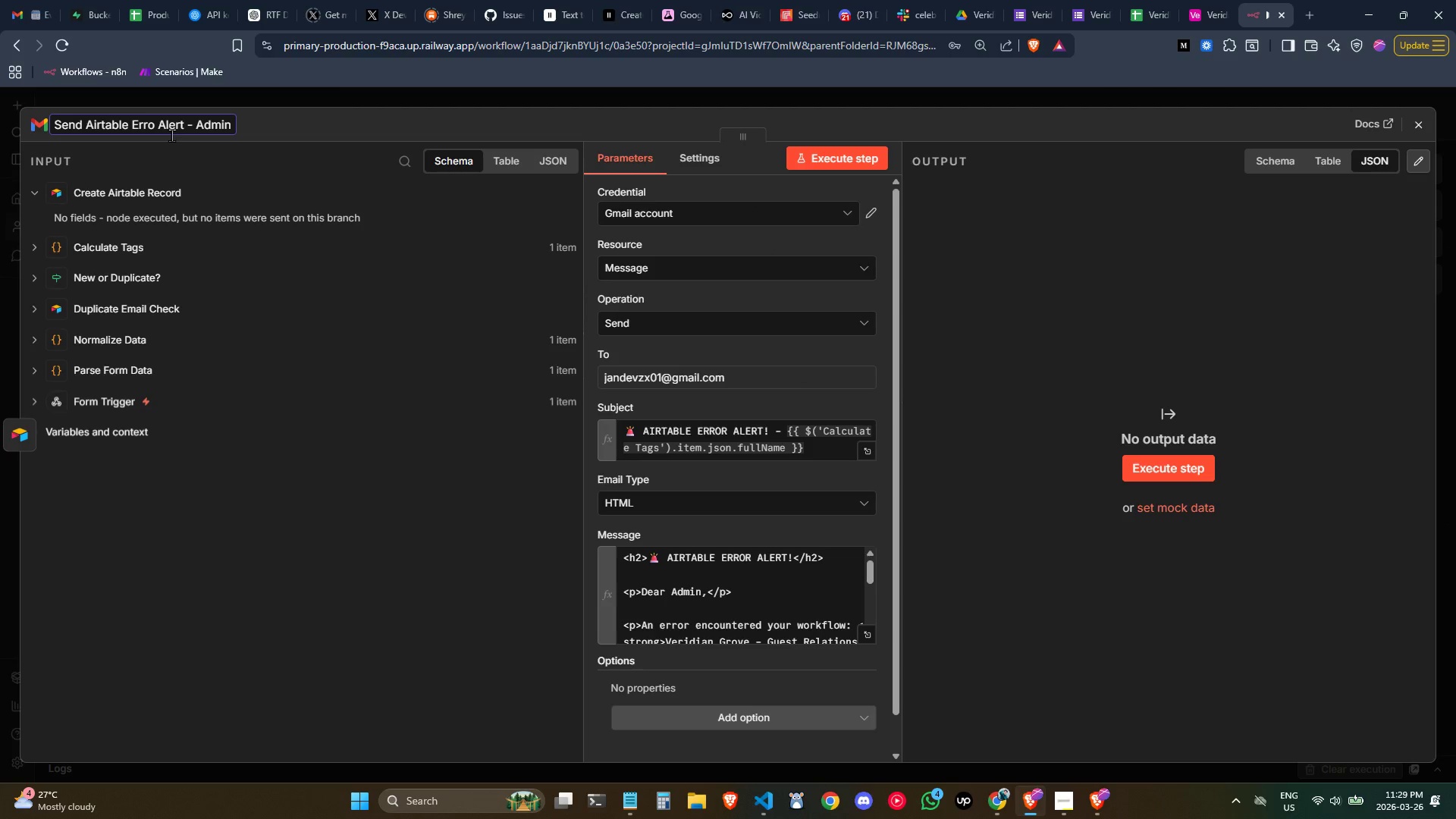 
key(R)
 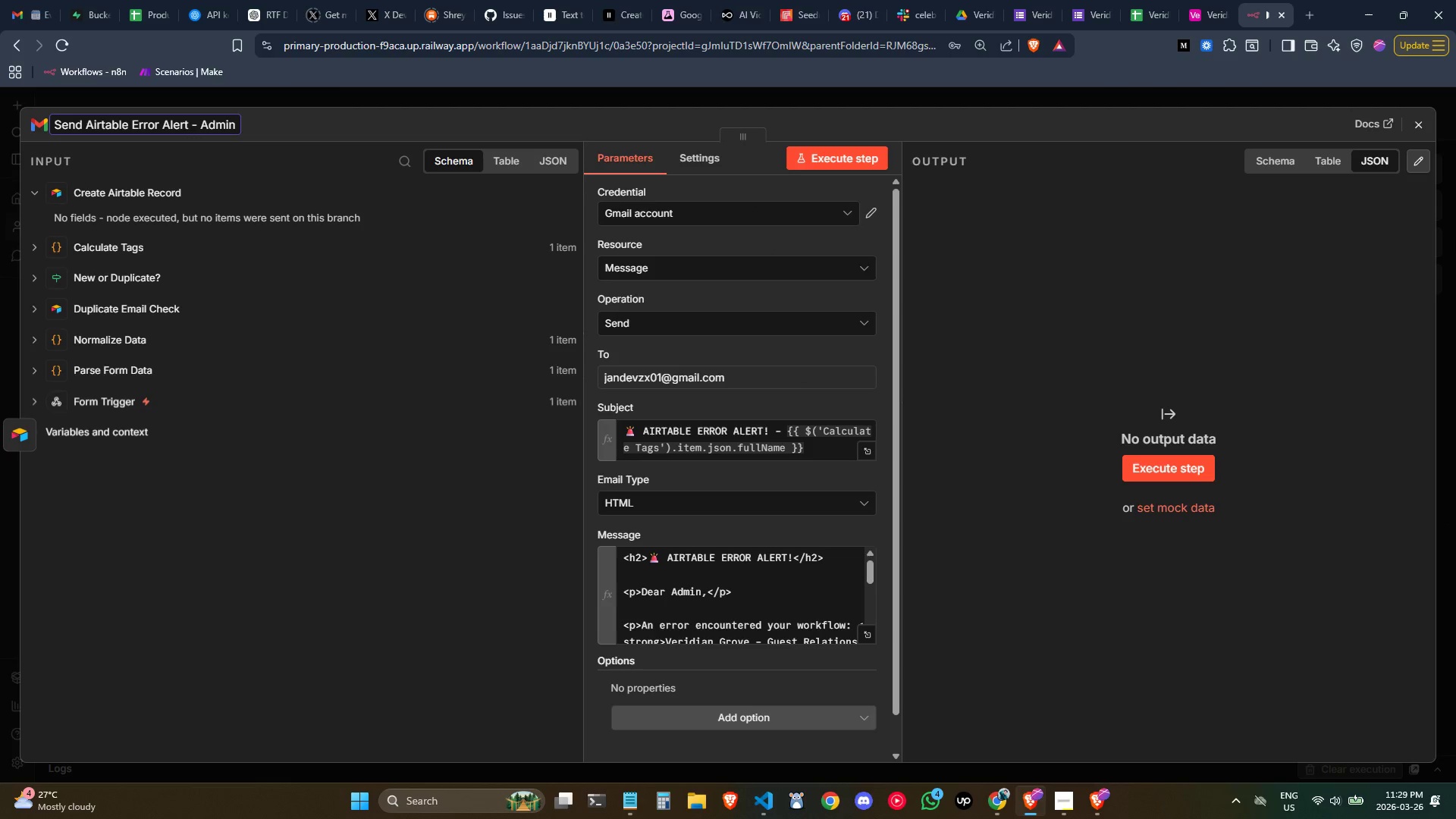 
left_click([1417, 125])
 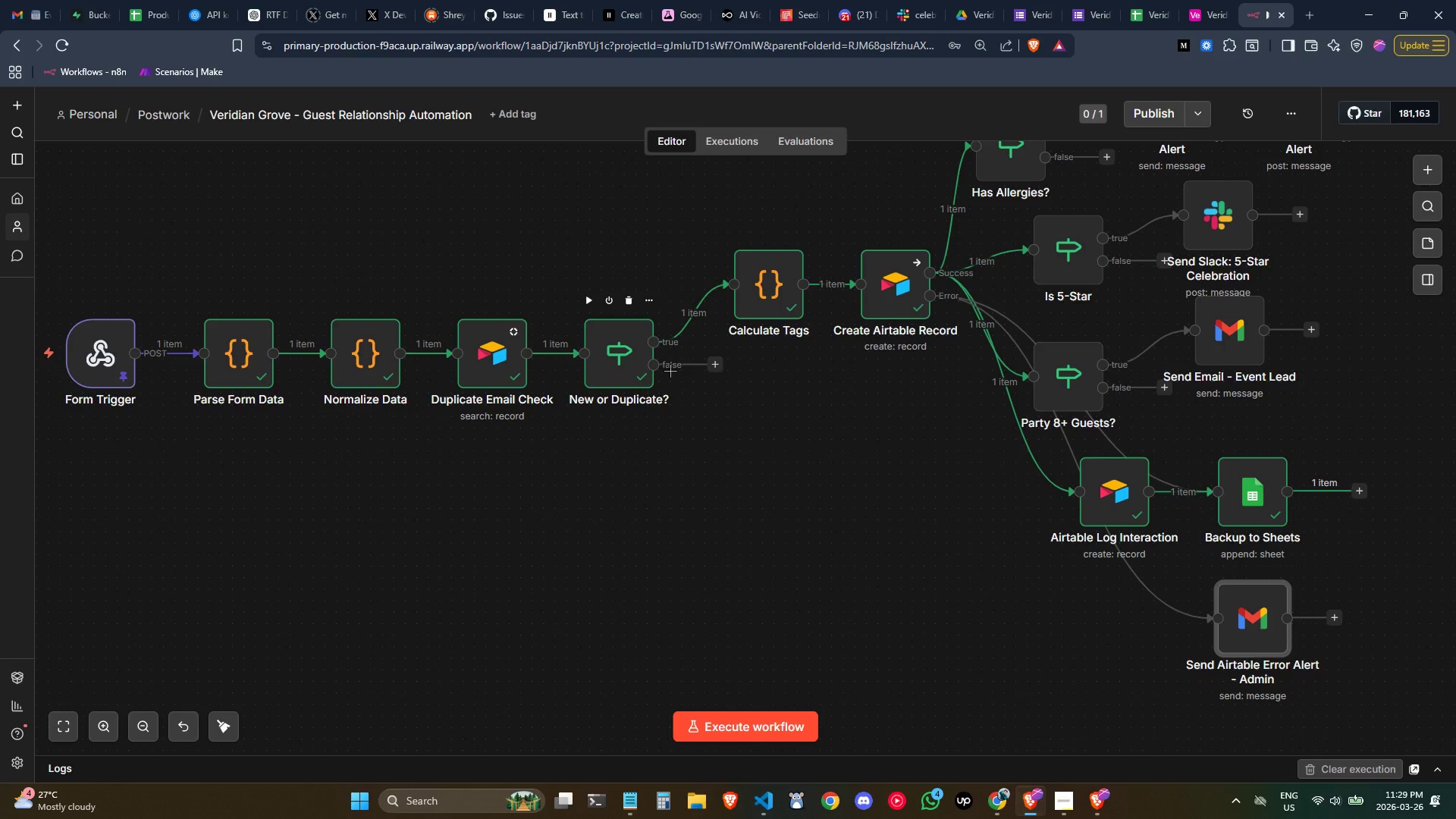 
wait(23.83)
 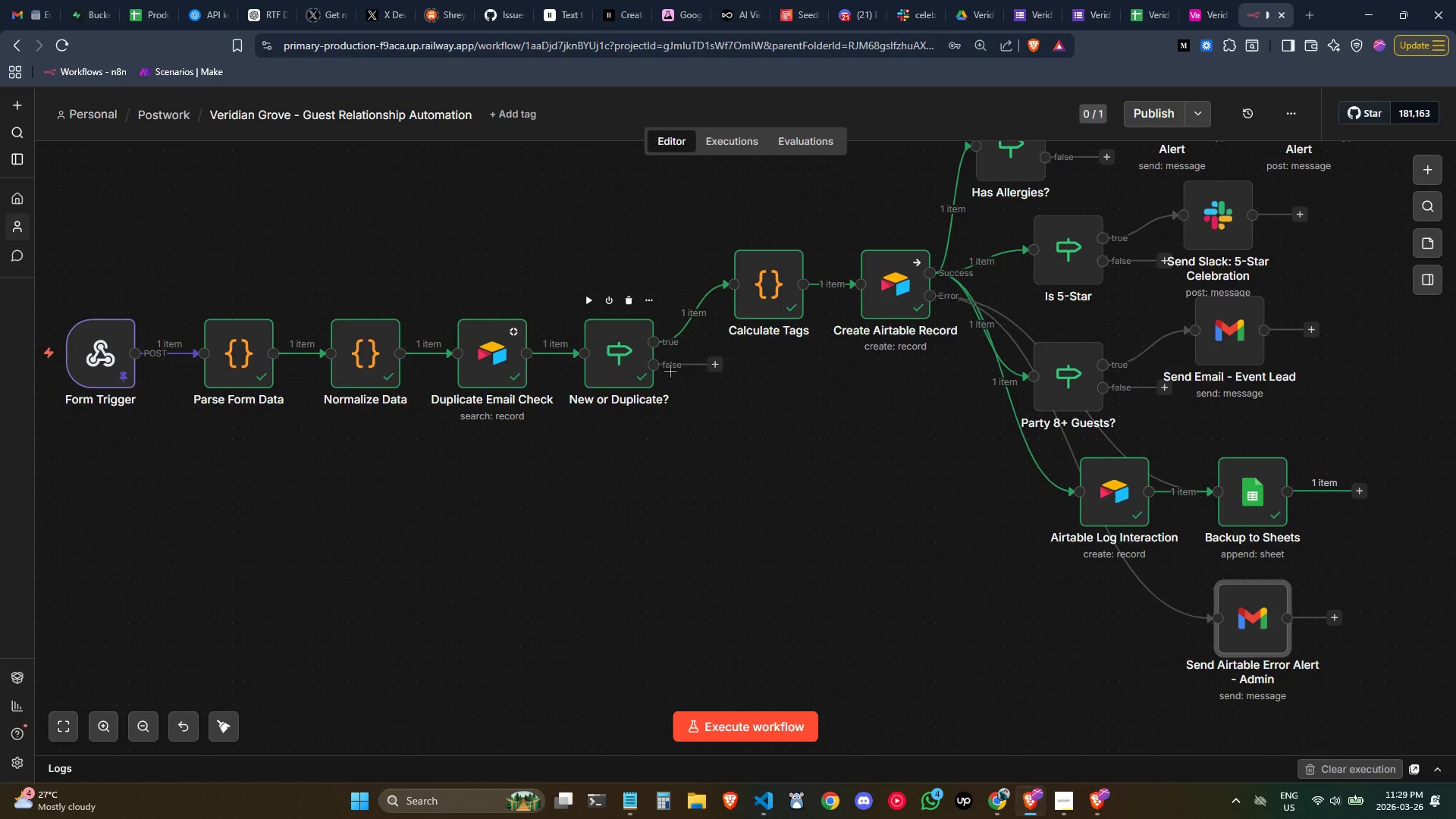 
key(Control+ControlLeft)
 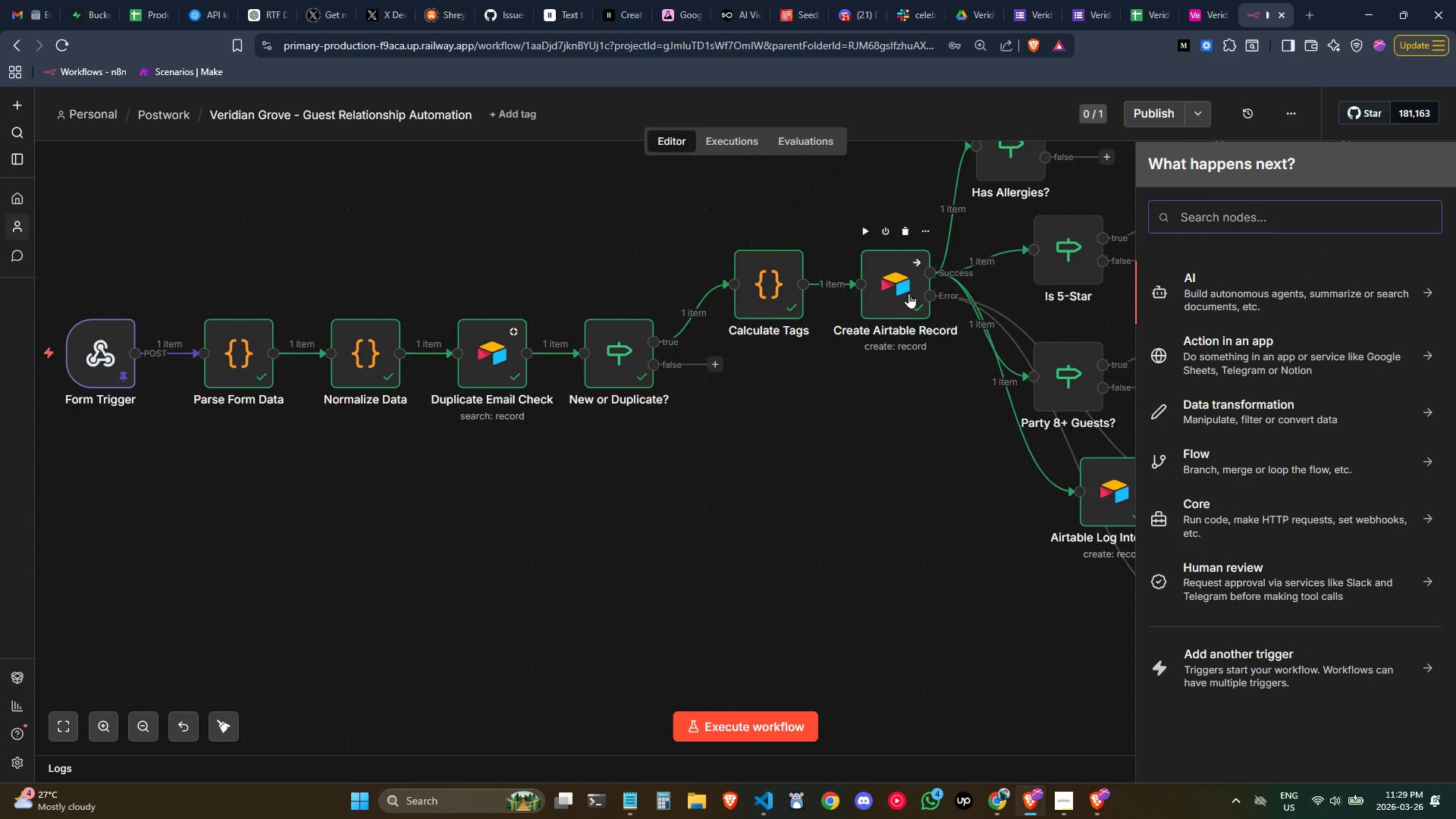 
wait(6.91)
 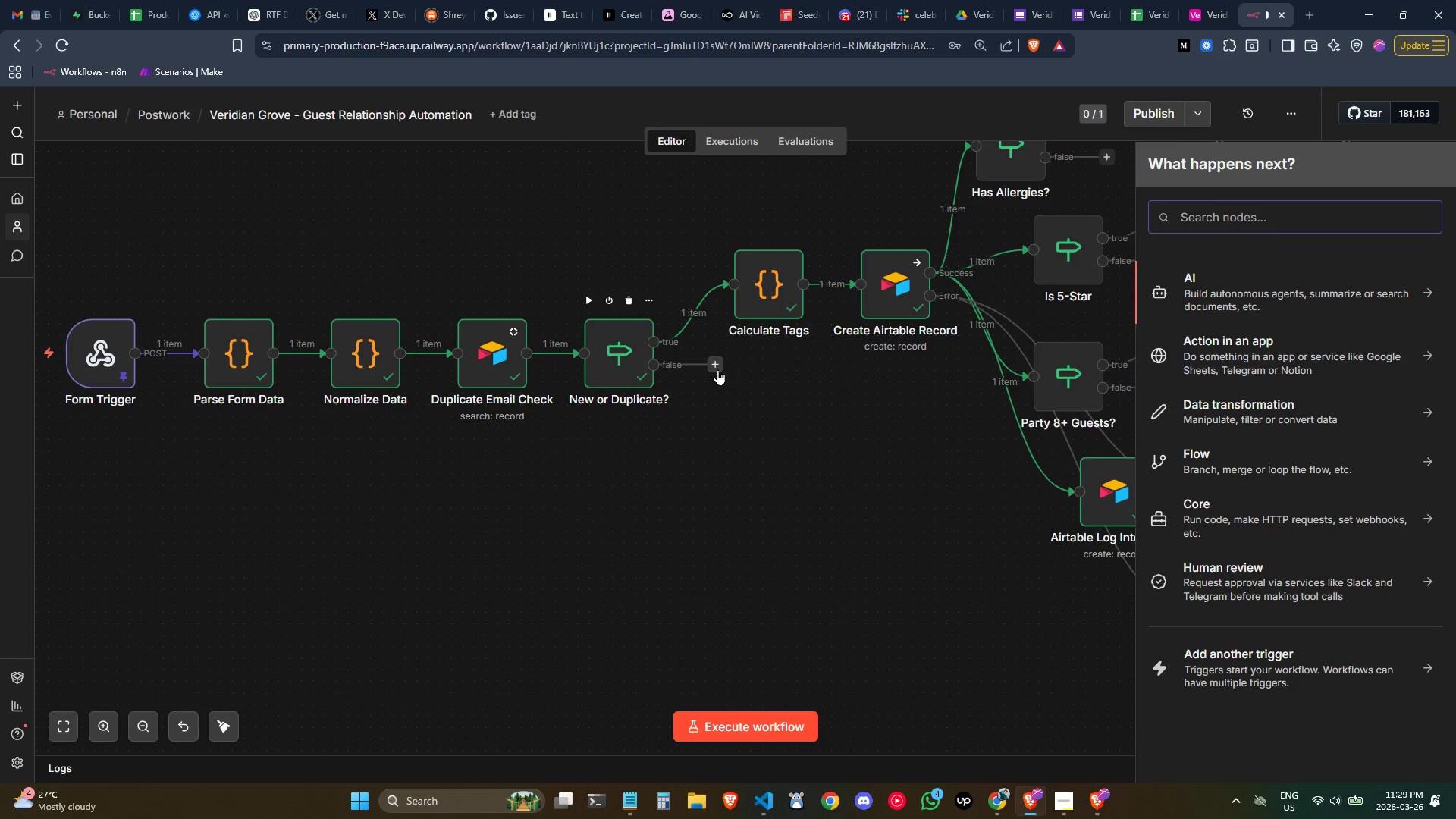 
double_click([908, 293])
 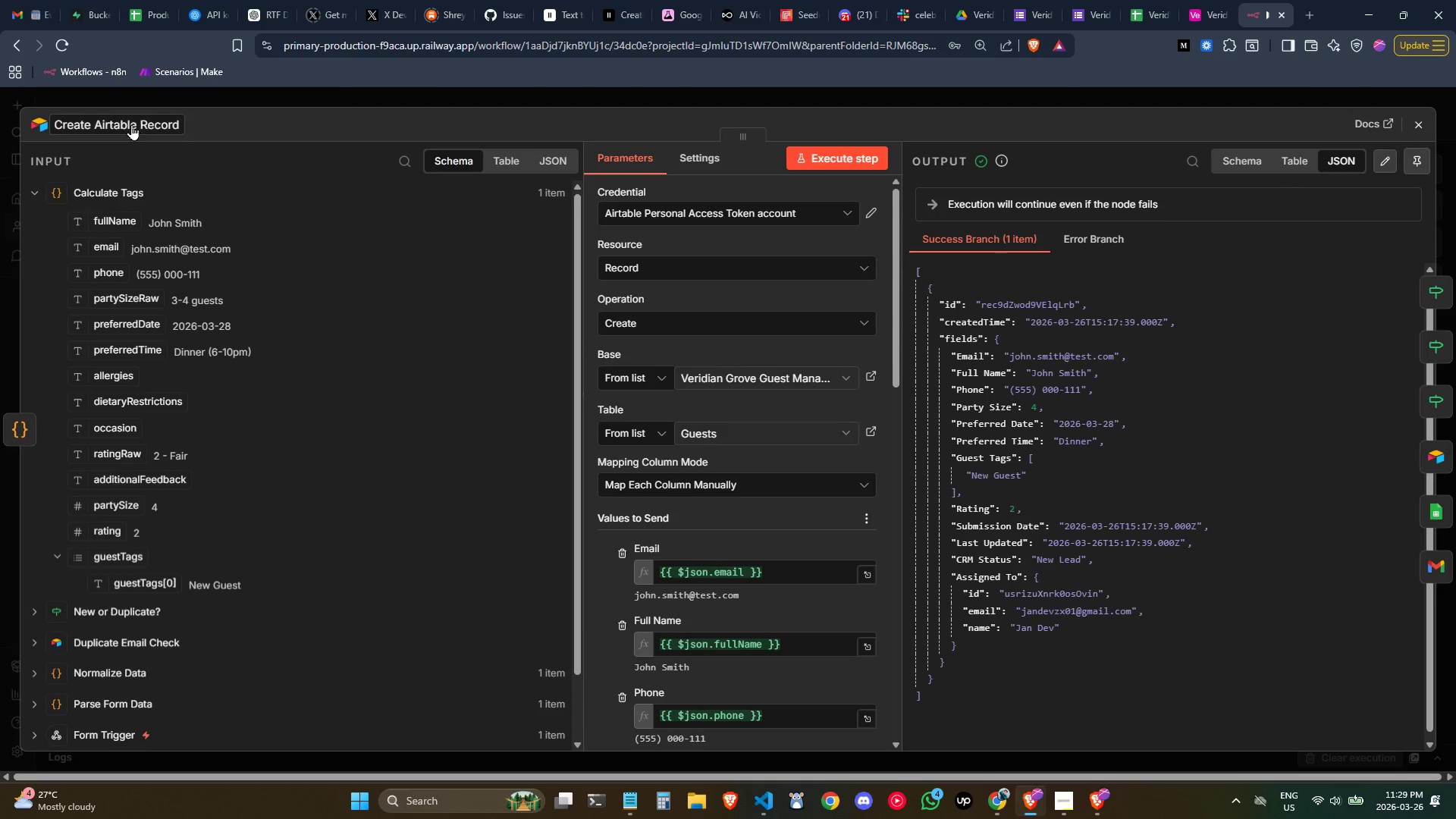 
key(Control+ControlLeft)
 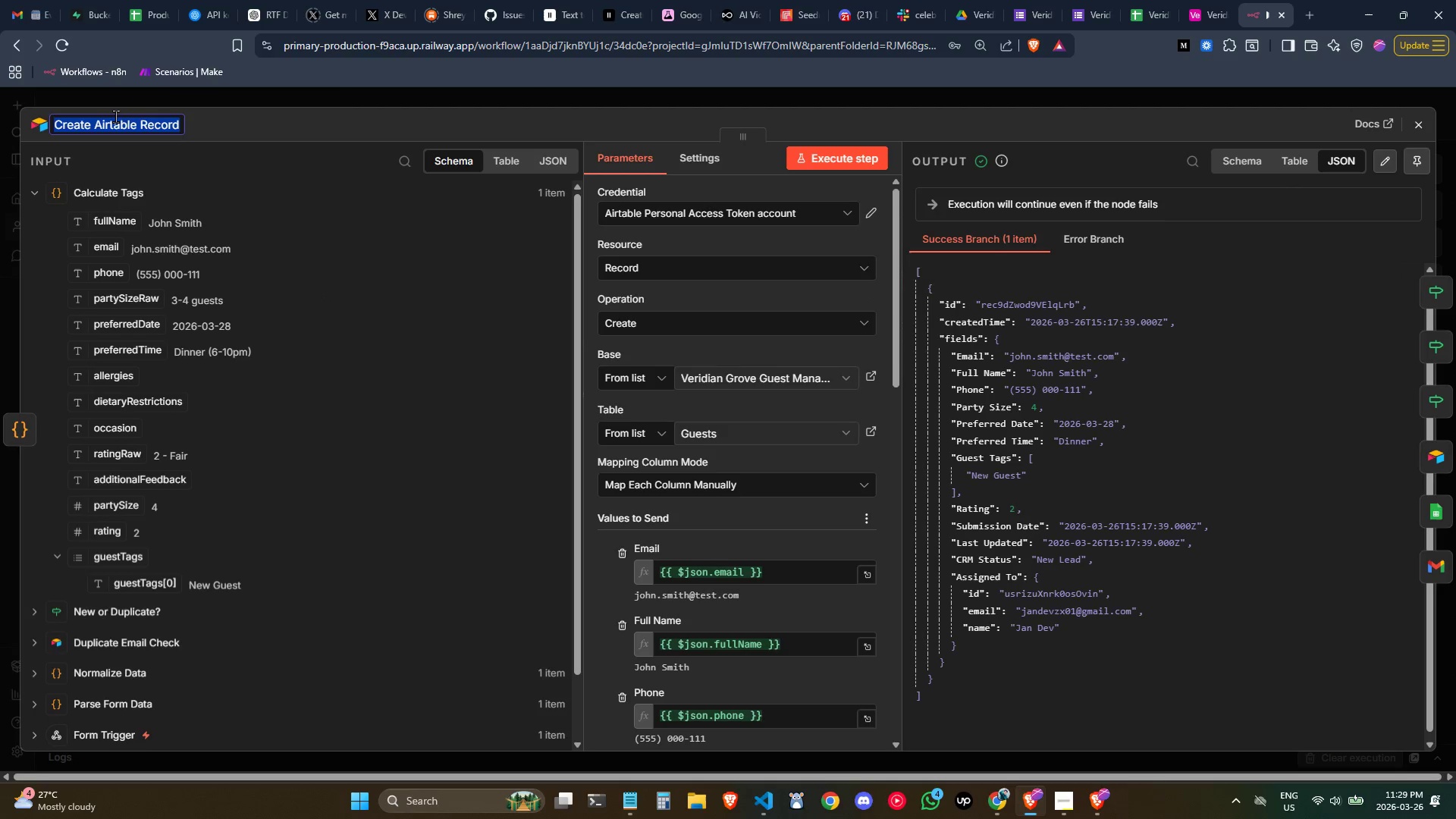 
double_click([115, 116])
 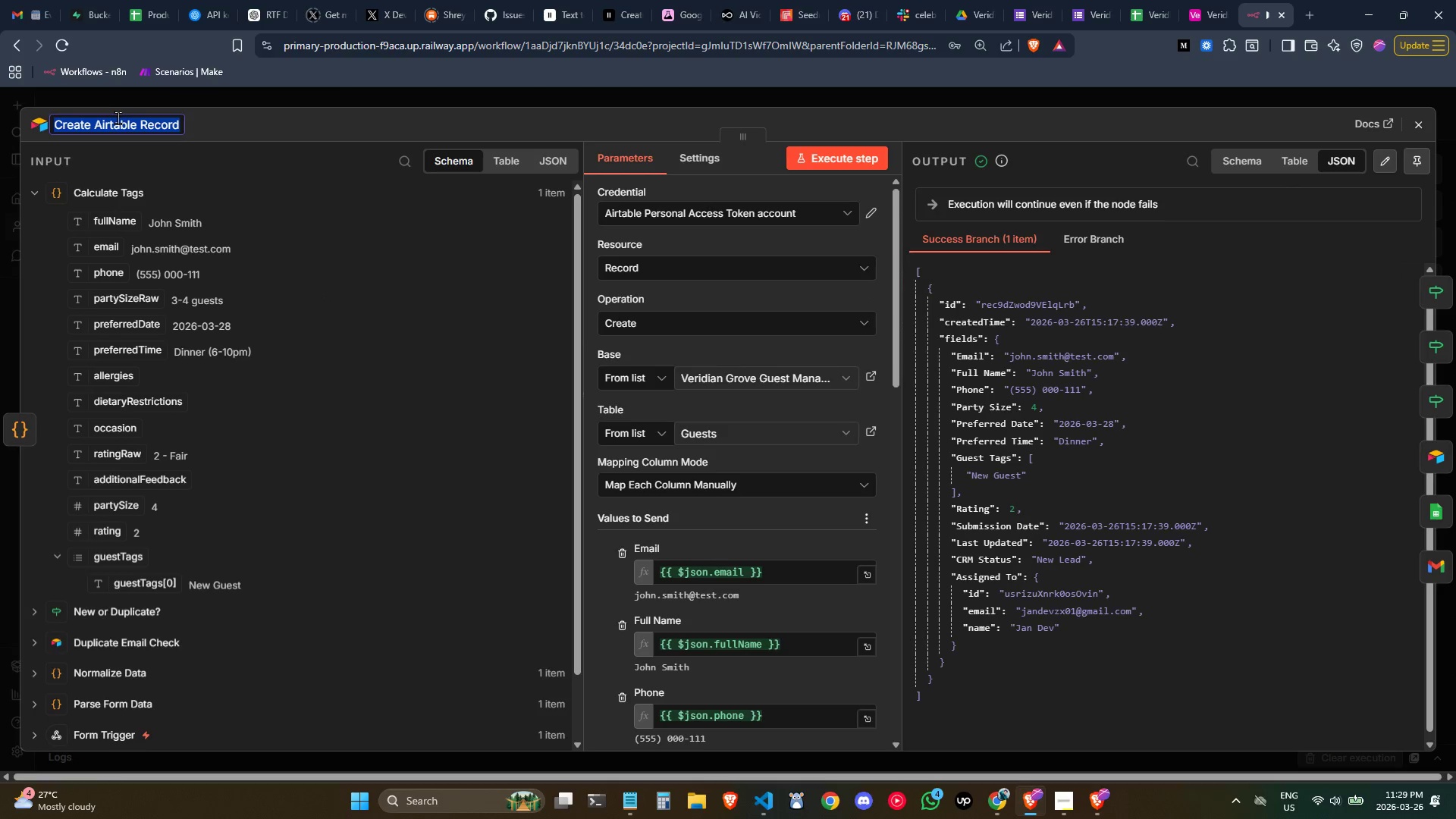 
double_click([118, 118])
 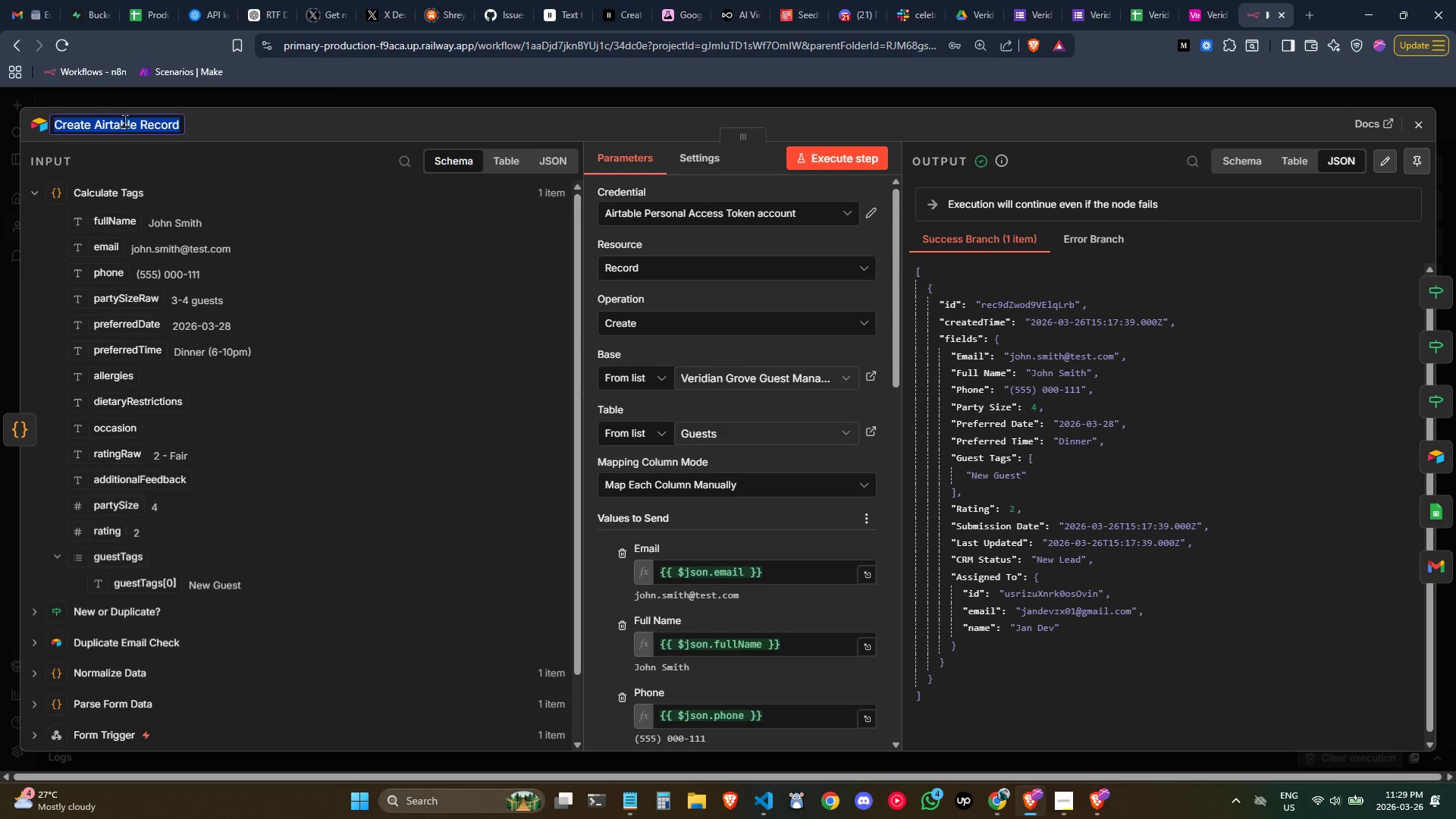 
triple_click([124, 121])
 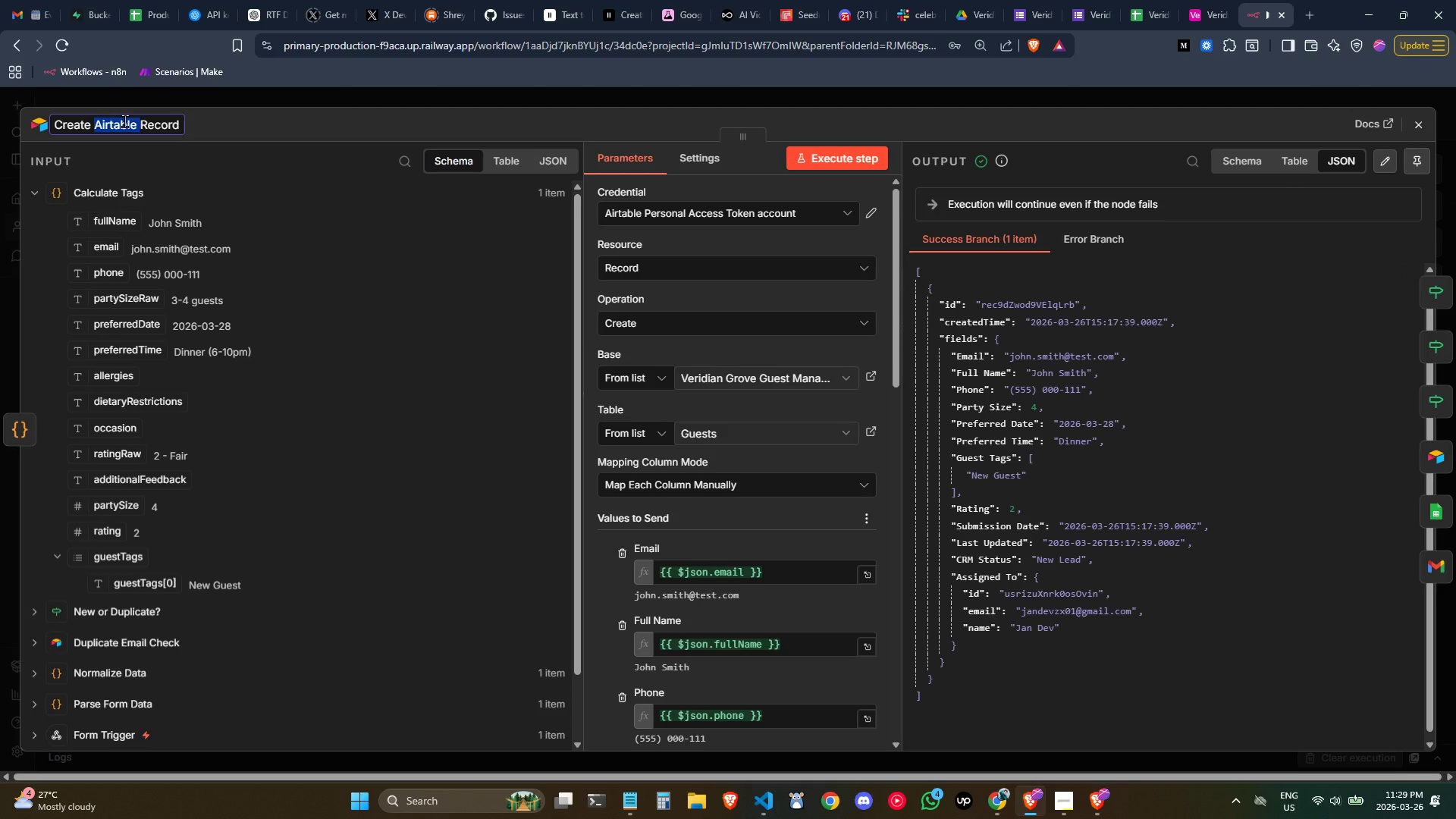 
triple_click([124, 121])
 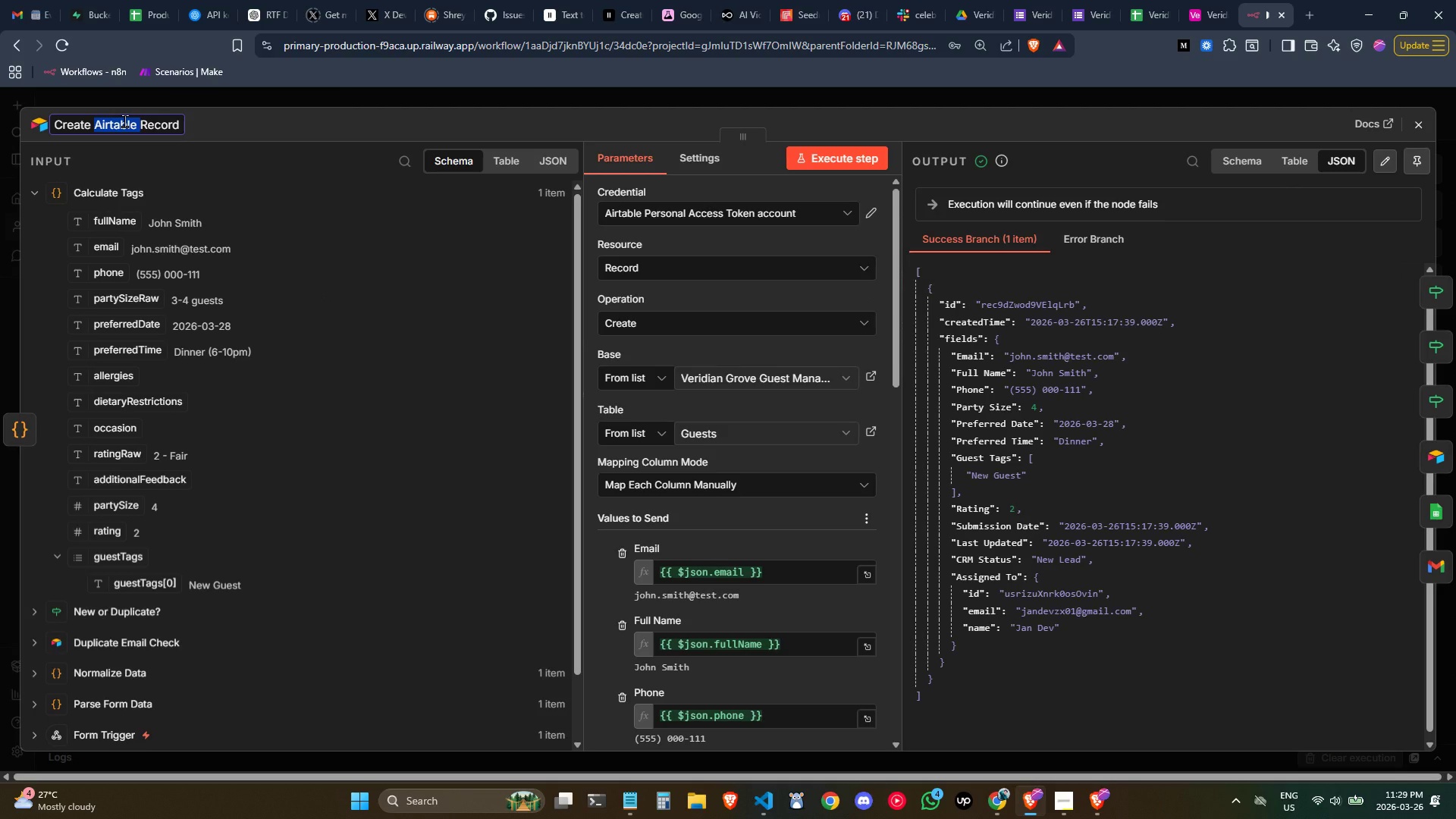 
key(Backspace)
key(Backspace)
key(Backspace)
key(Backspace)
key(Backspace)
key(Backspace)
key(Backspace)
key(Backspace)
type(Airtable - Create ne)
key(Backspace)
key(Backspace)
type(NEw)
key(Backspace)
key(Backspace)
type(ew Guest )
 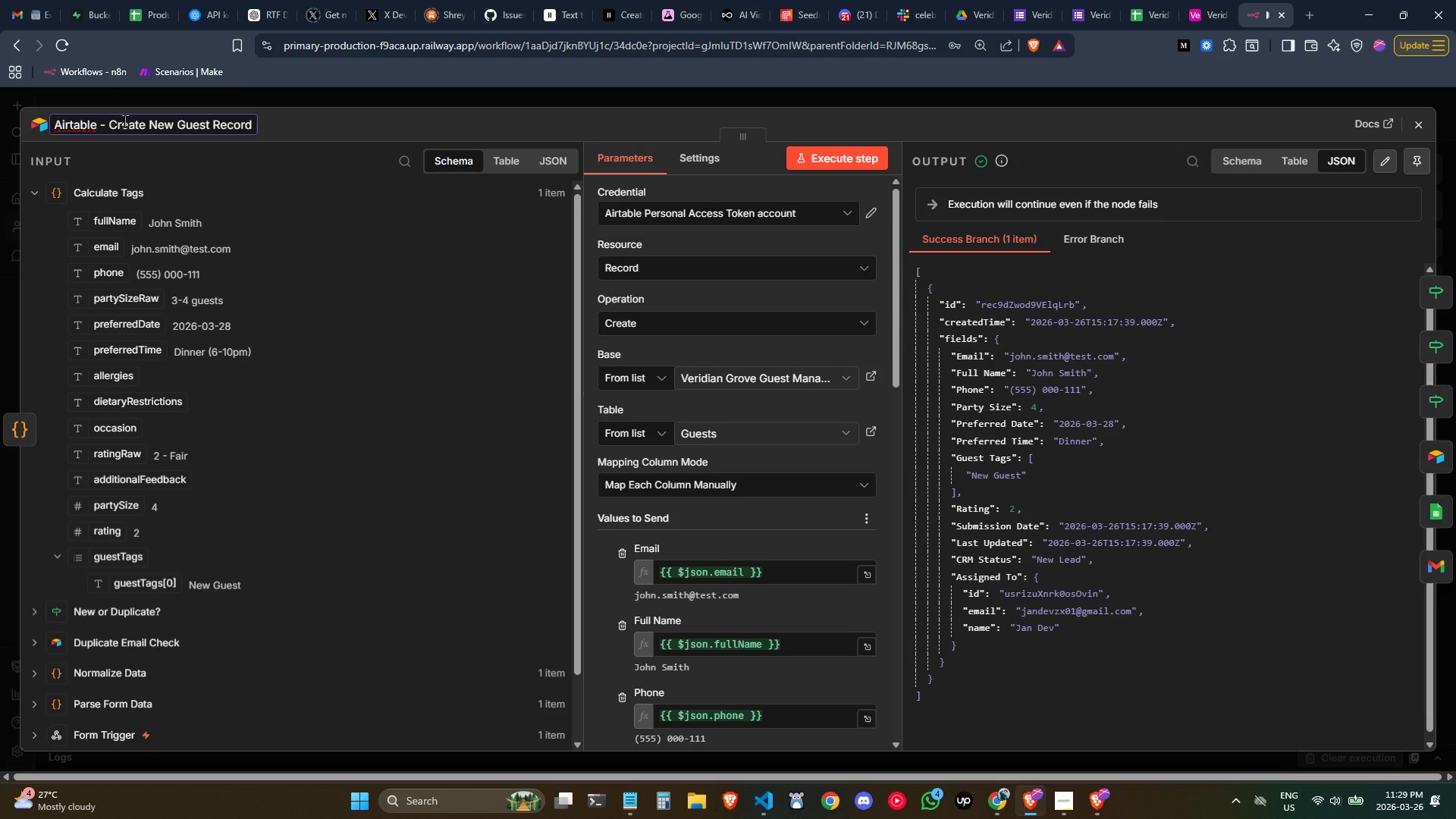 
key(Enter)
 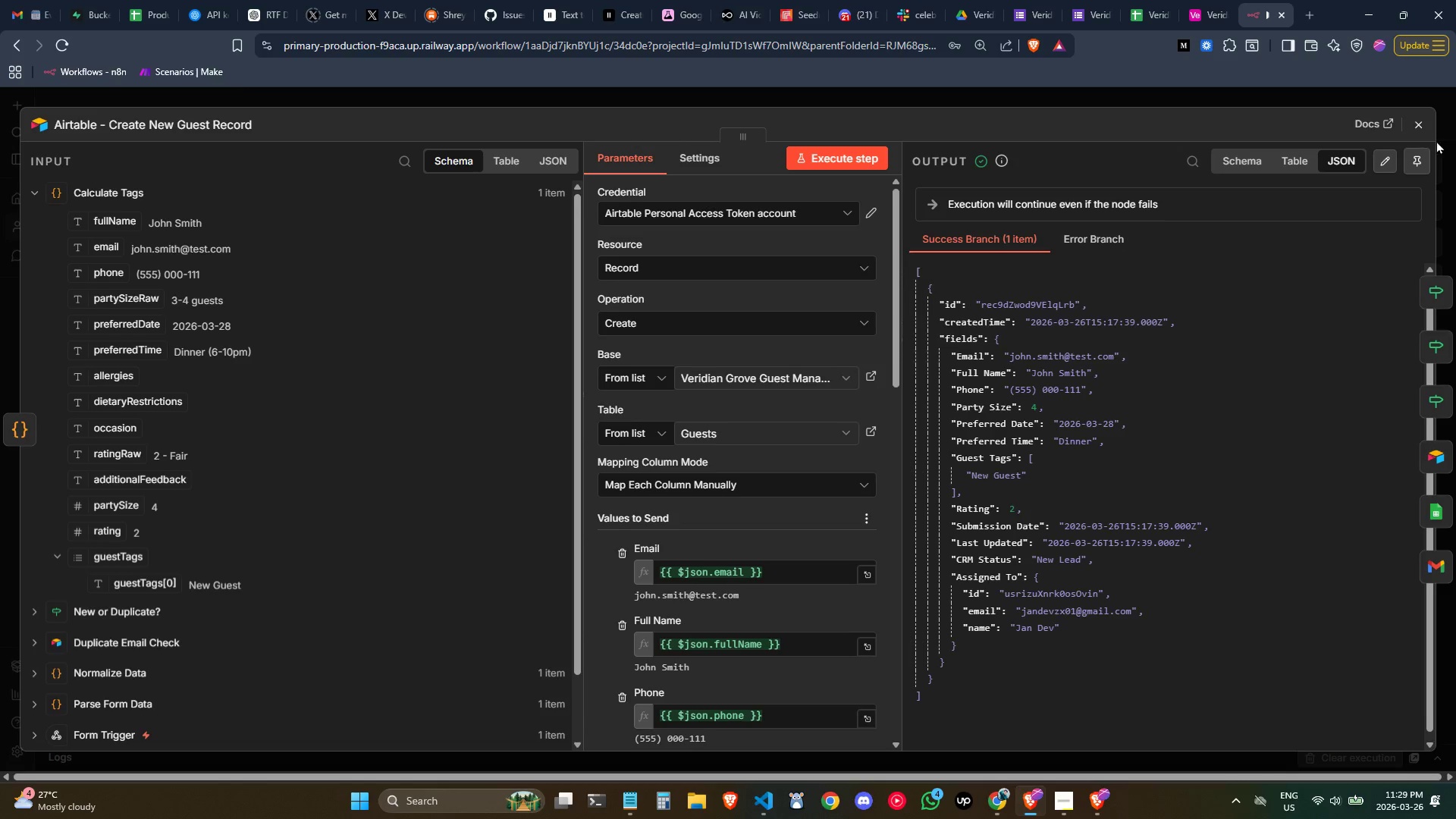 
left_click([1421, 131])
 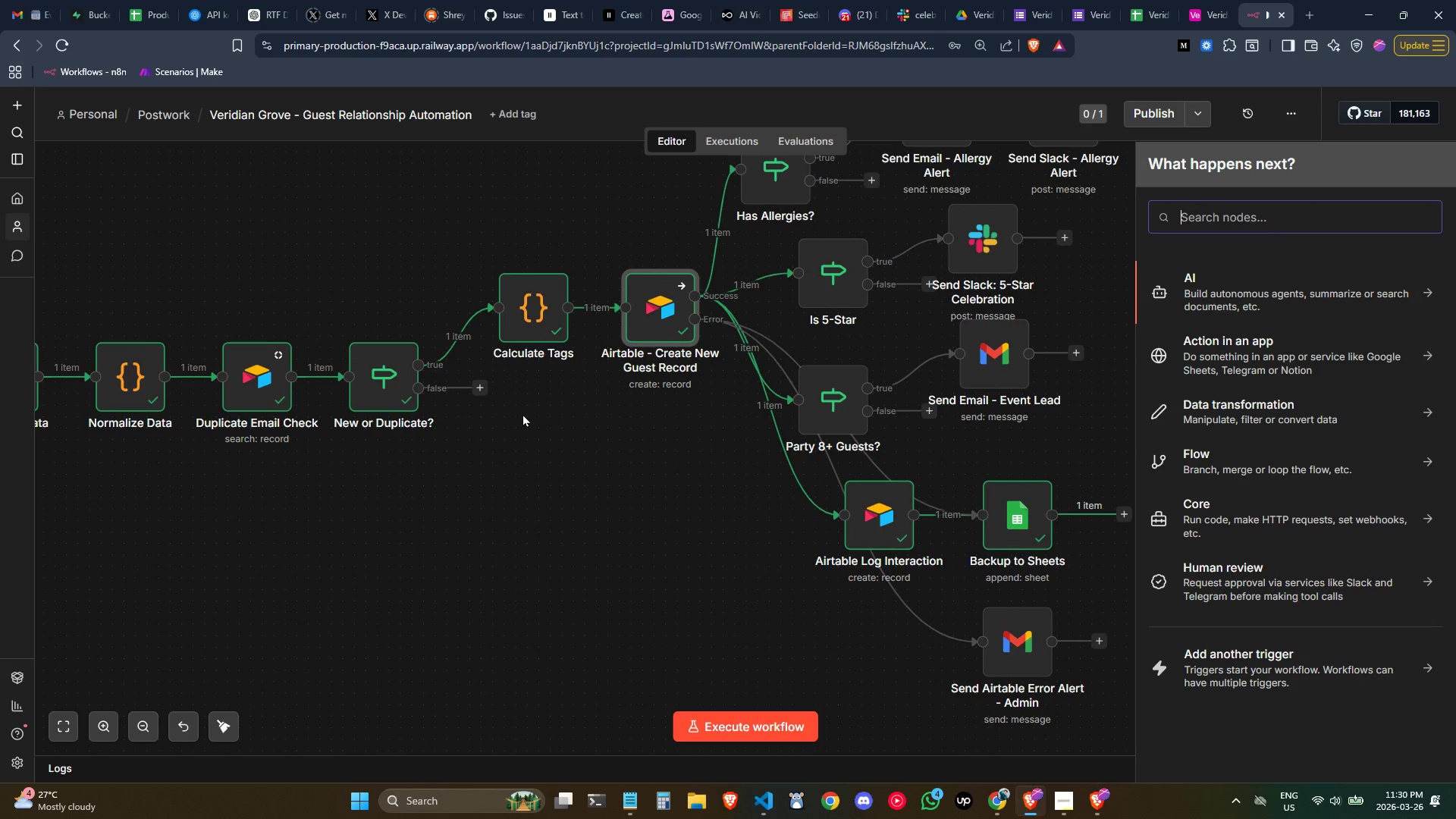 
wait(9.84)
 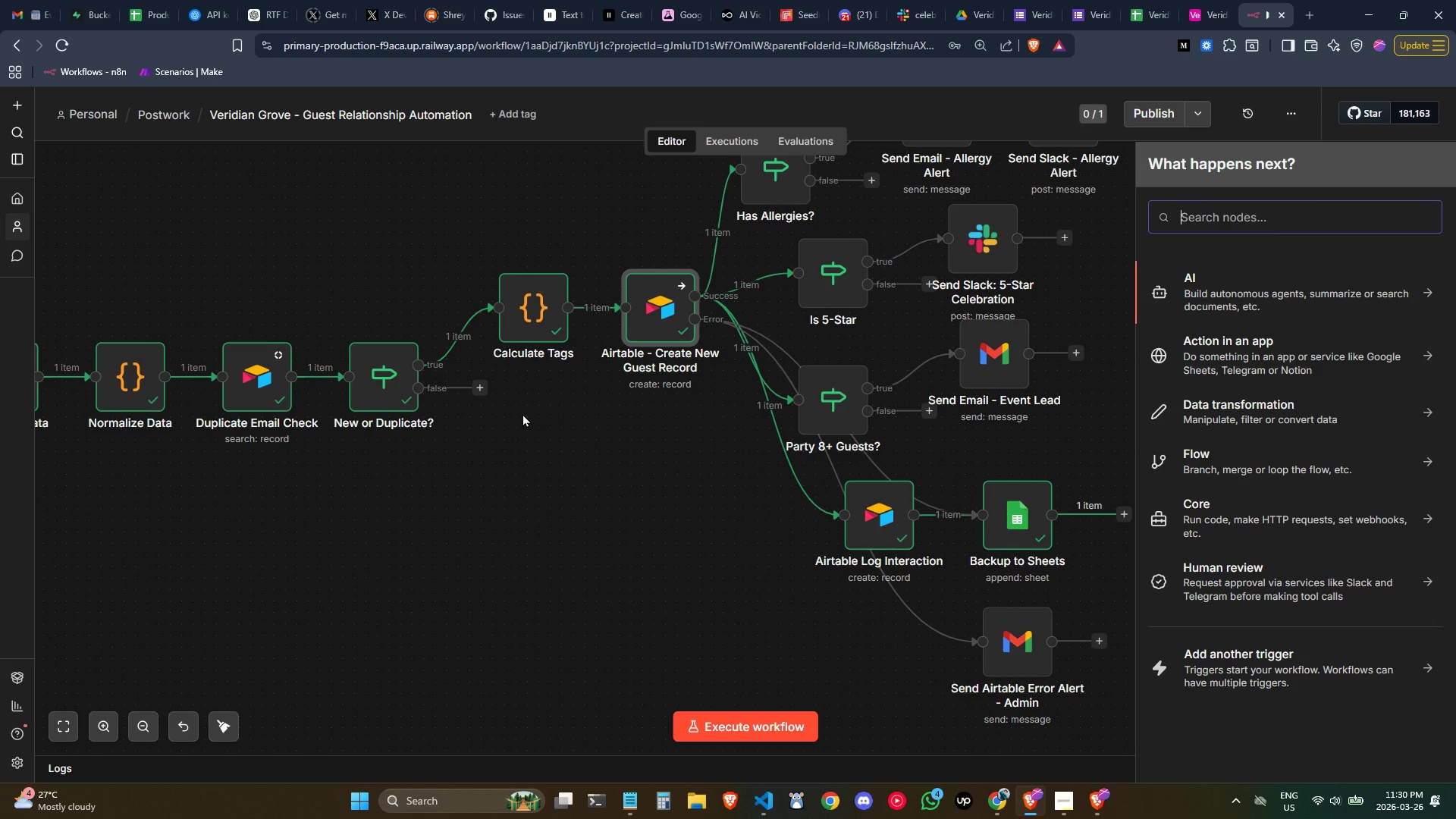 
key(Control+ControlLeft)
 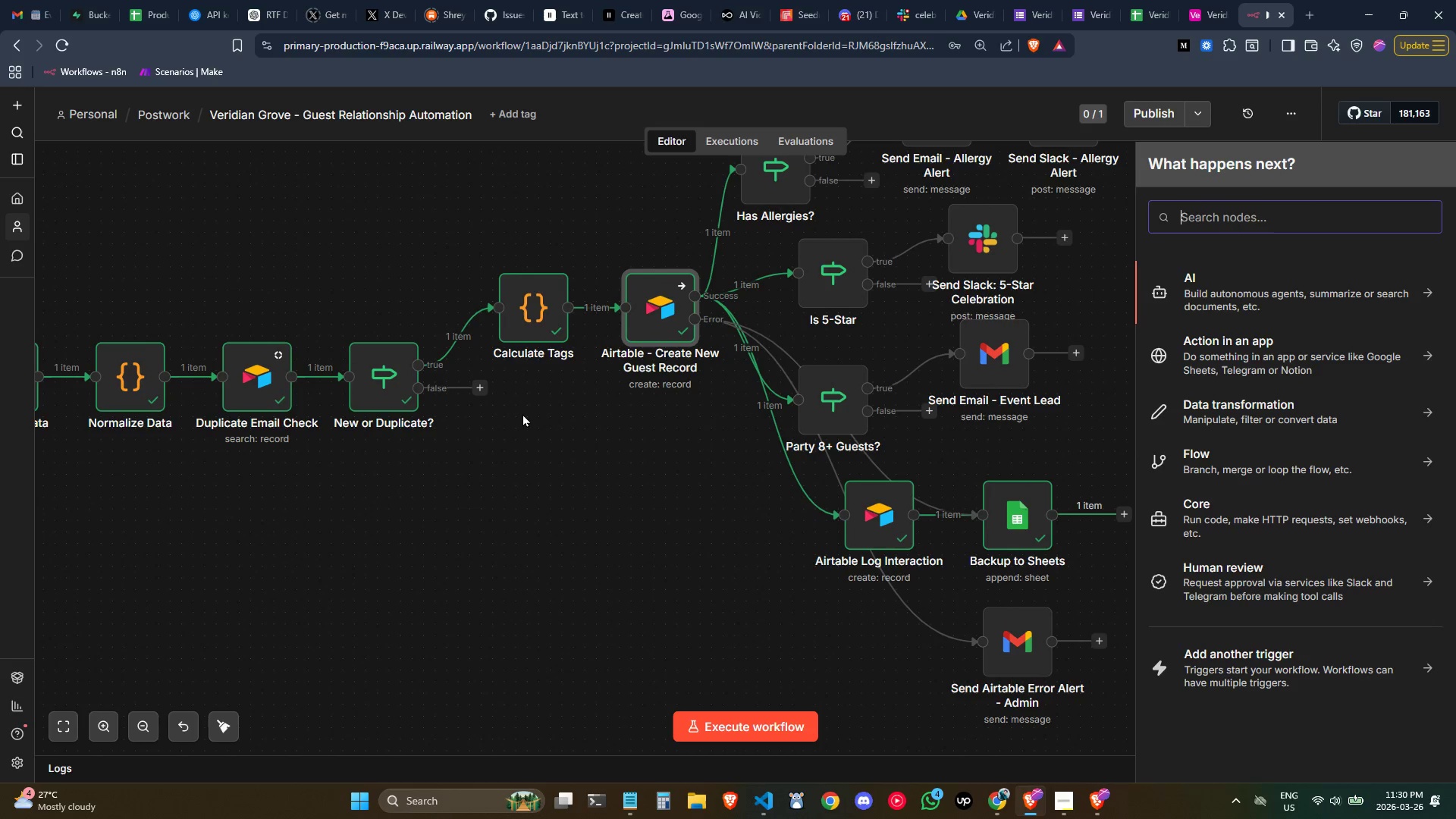 
type(airtab)
 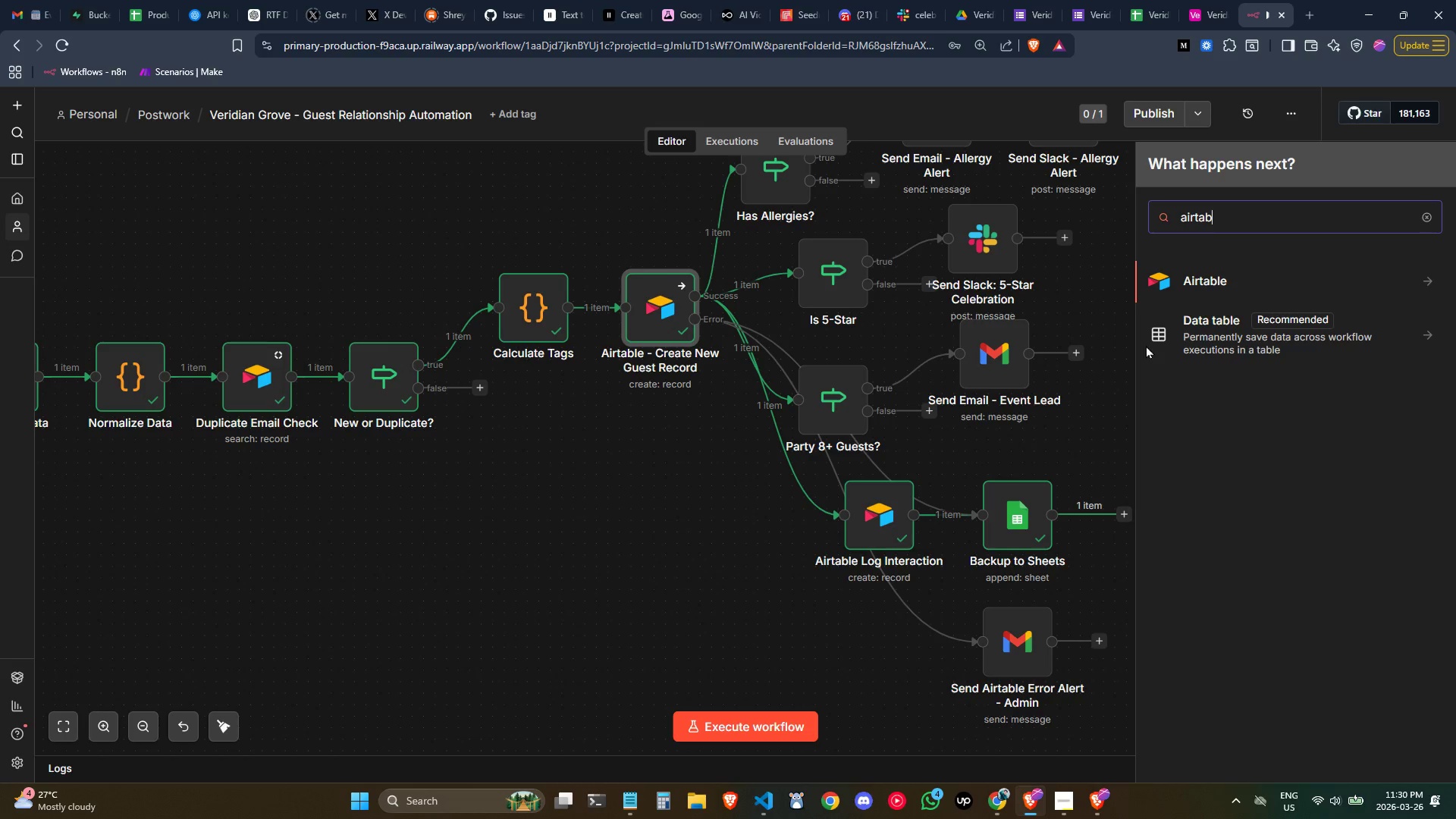 
left_click([1180, 290])